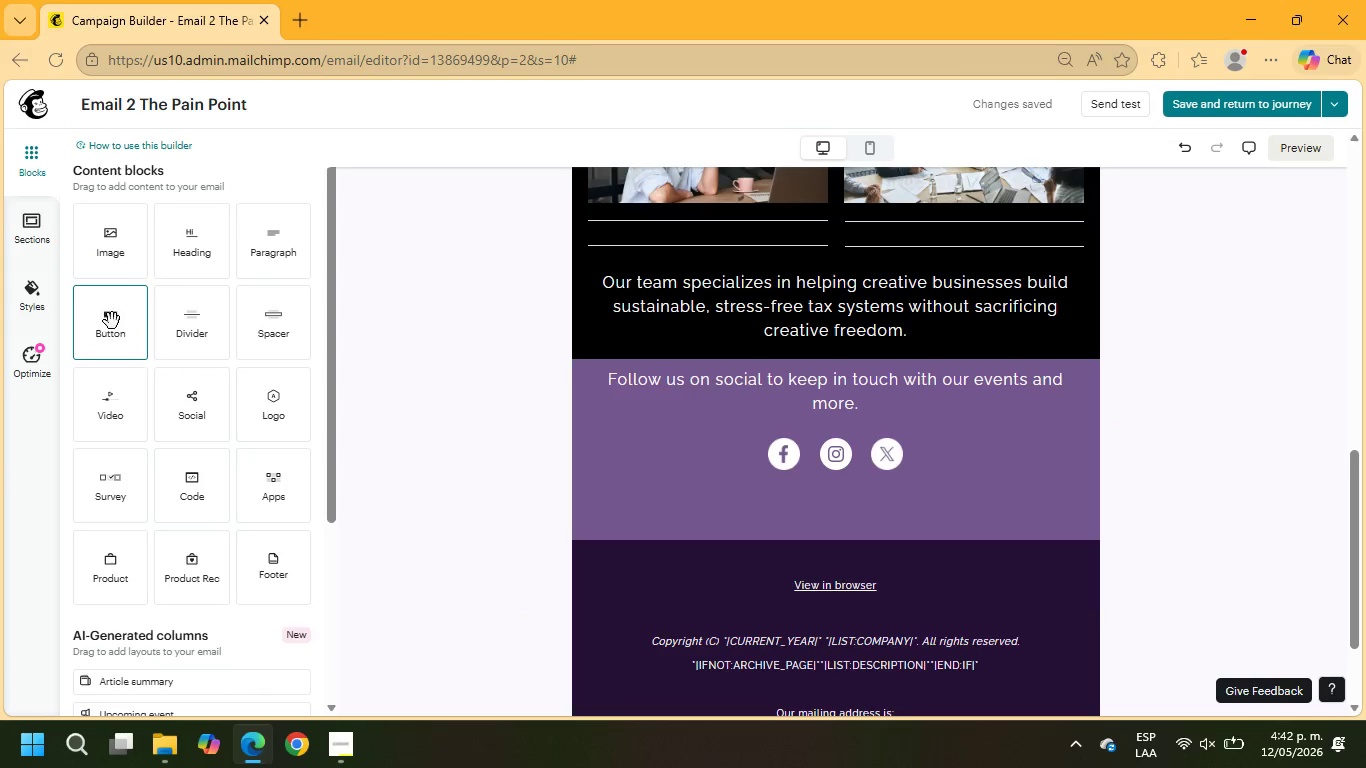 
left_click_drag(start_coordinate=[115, 326], to_coordinate=[851, 370])
 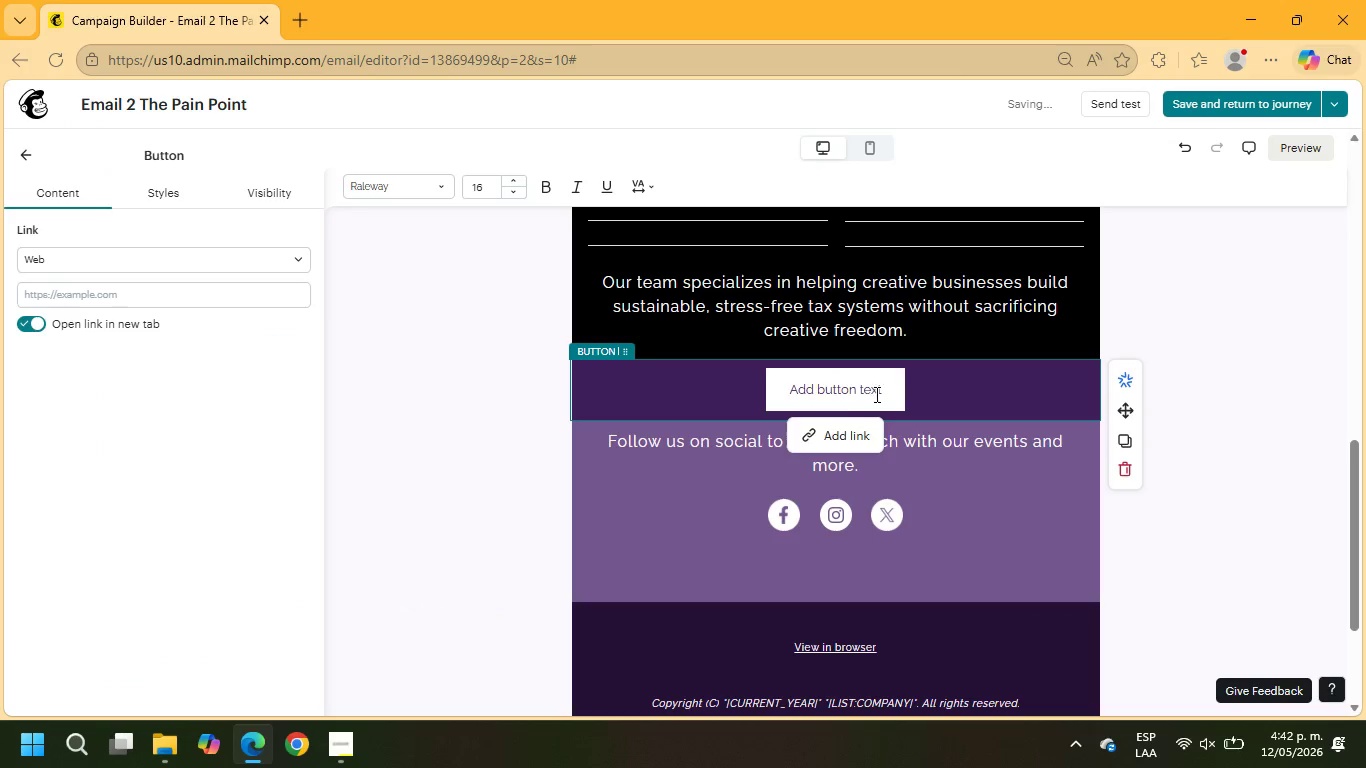 
left_click([882, 394])
 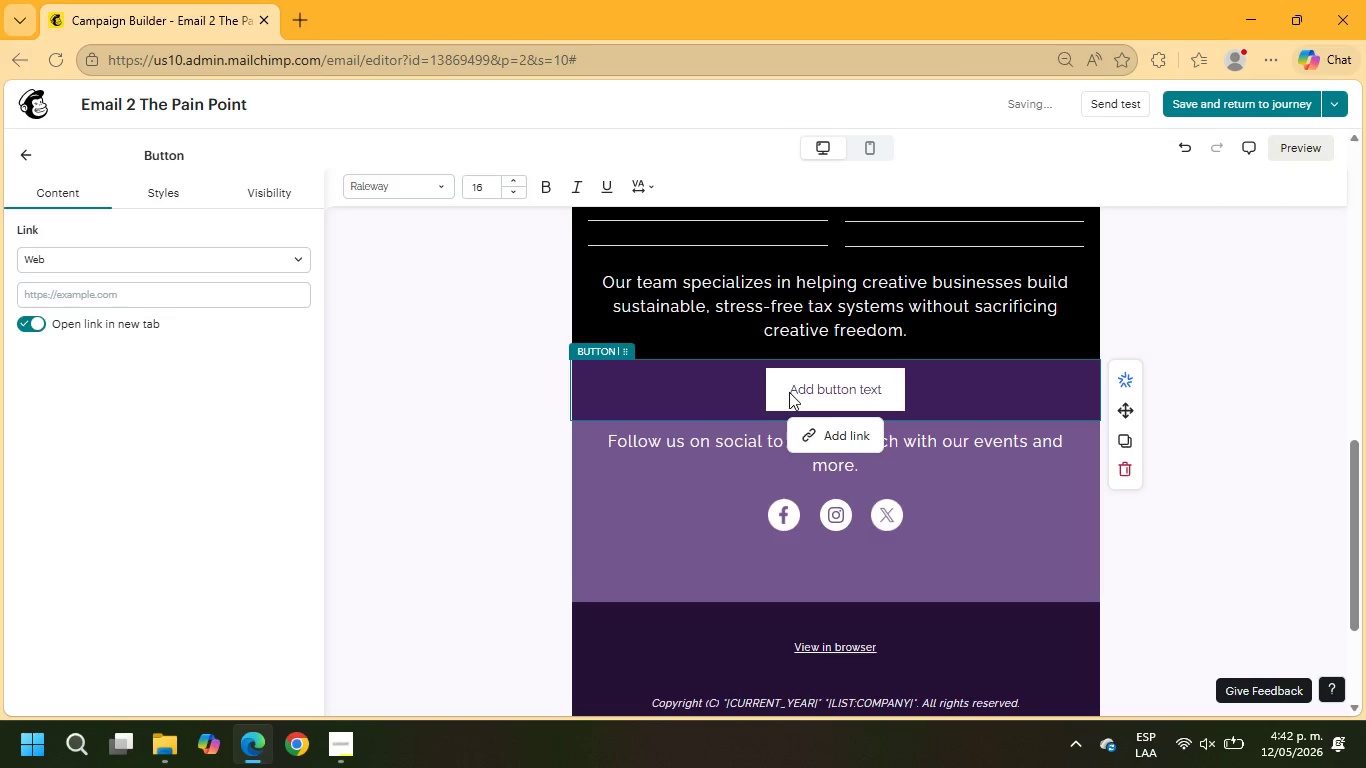 
left_click_drag(start_coordinate=[790, 391], to_coordinate=[965, 391])
 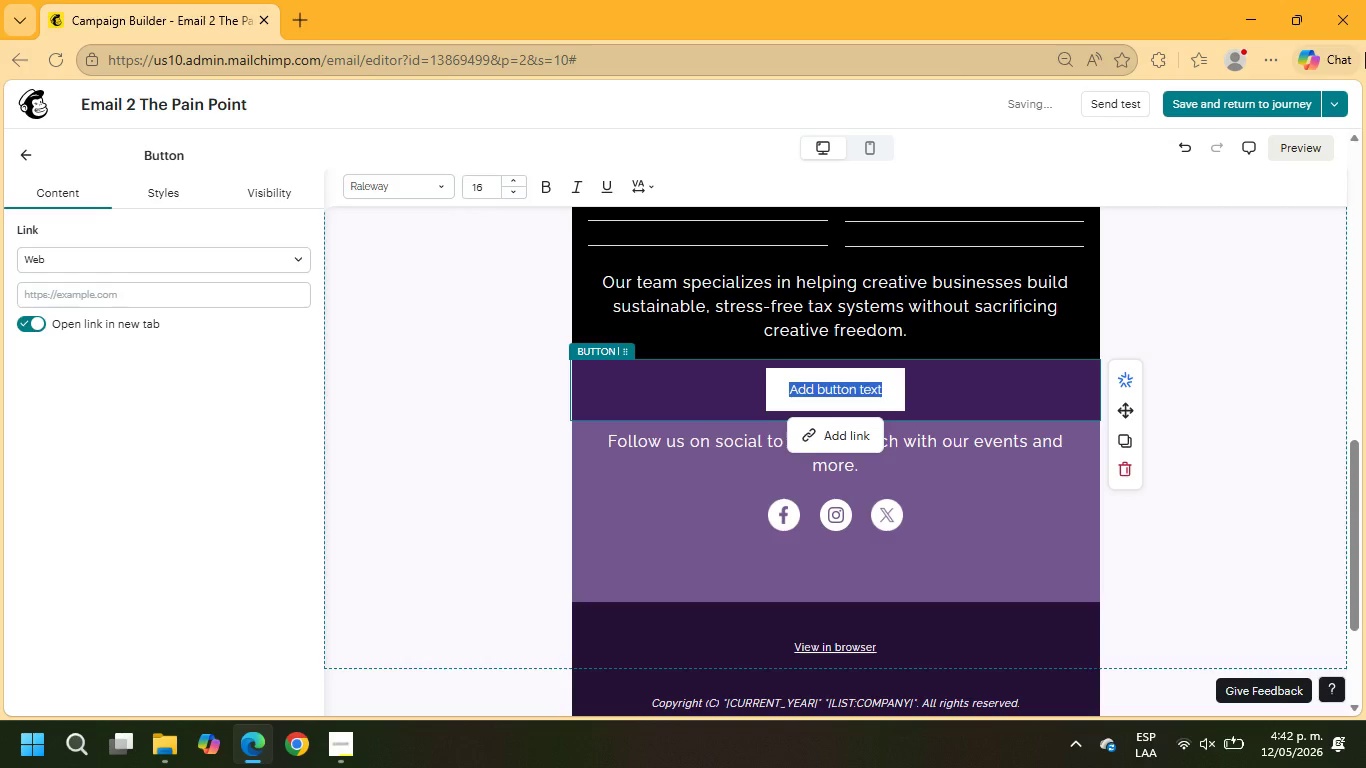 
type(See Common Tax Mistakes)
 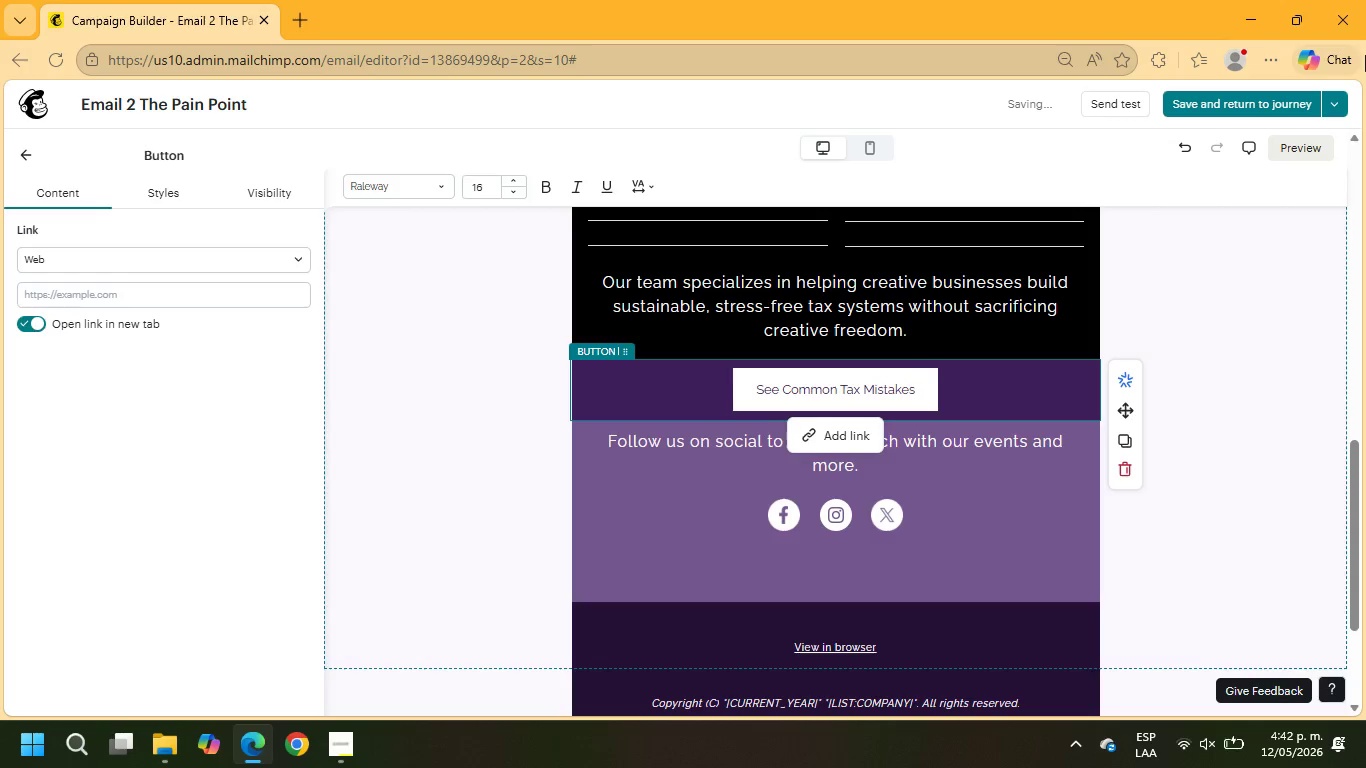 
left_click([1055, 390])
 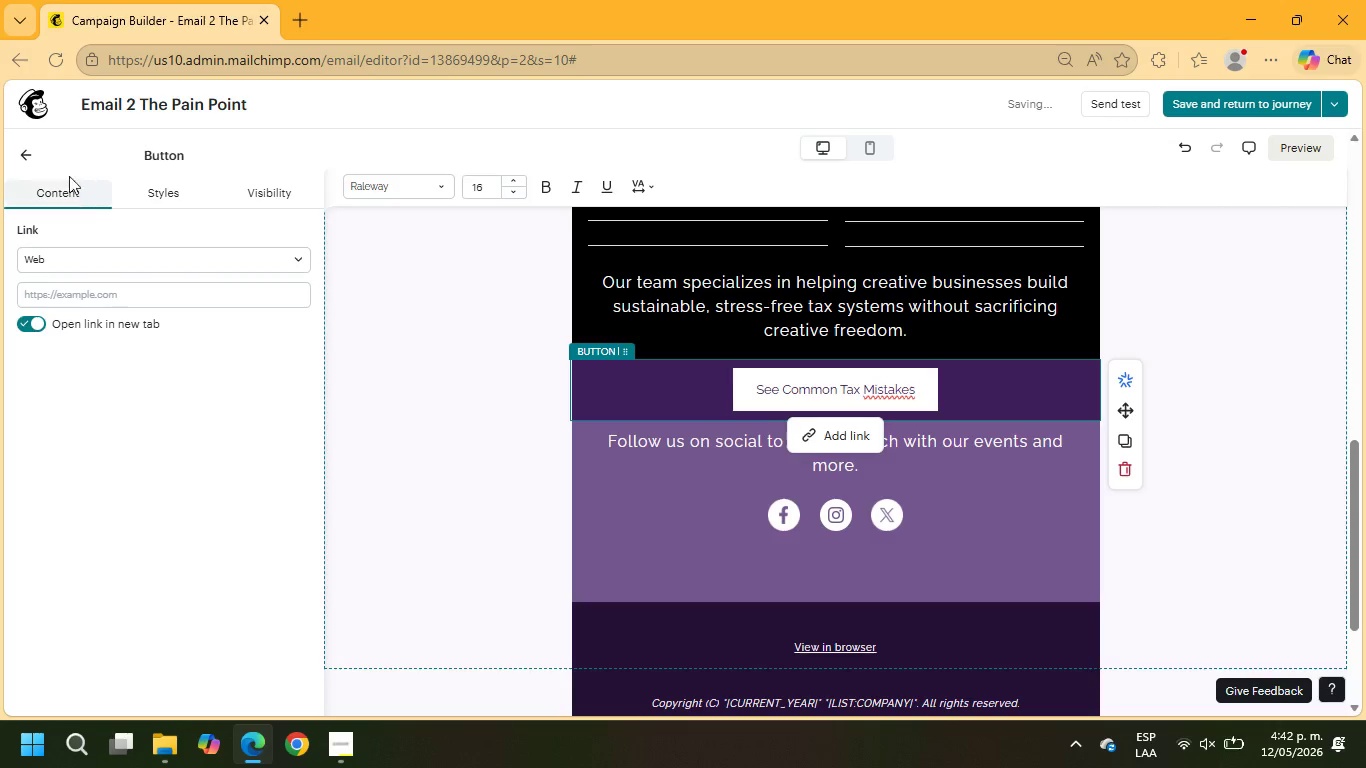 
left_click([31, 159])
 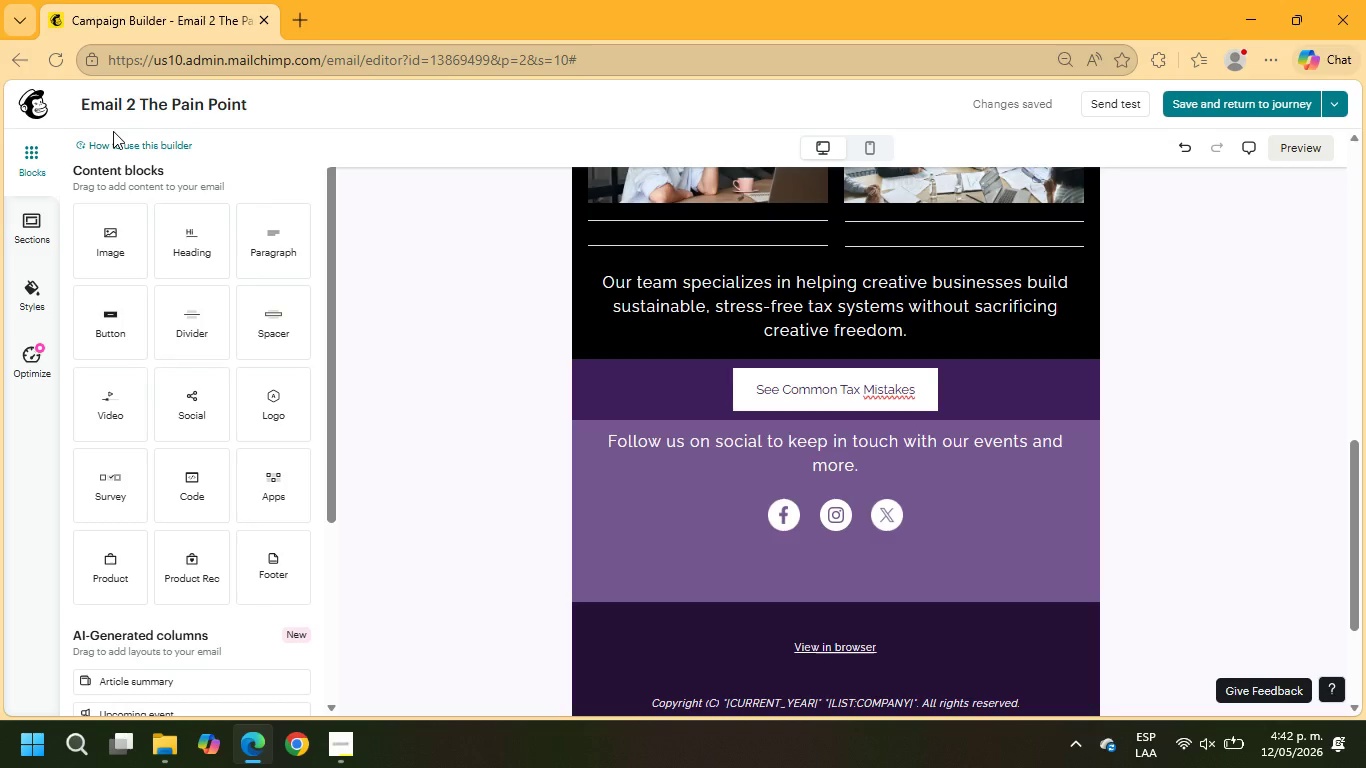 
wait(25.86)
 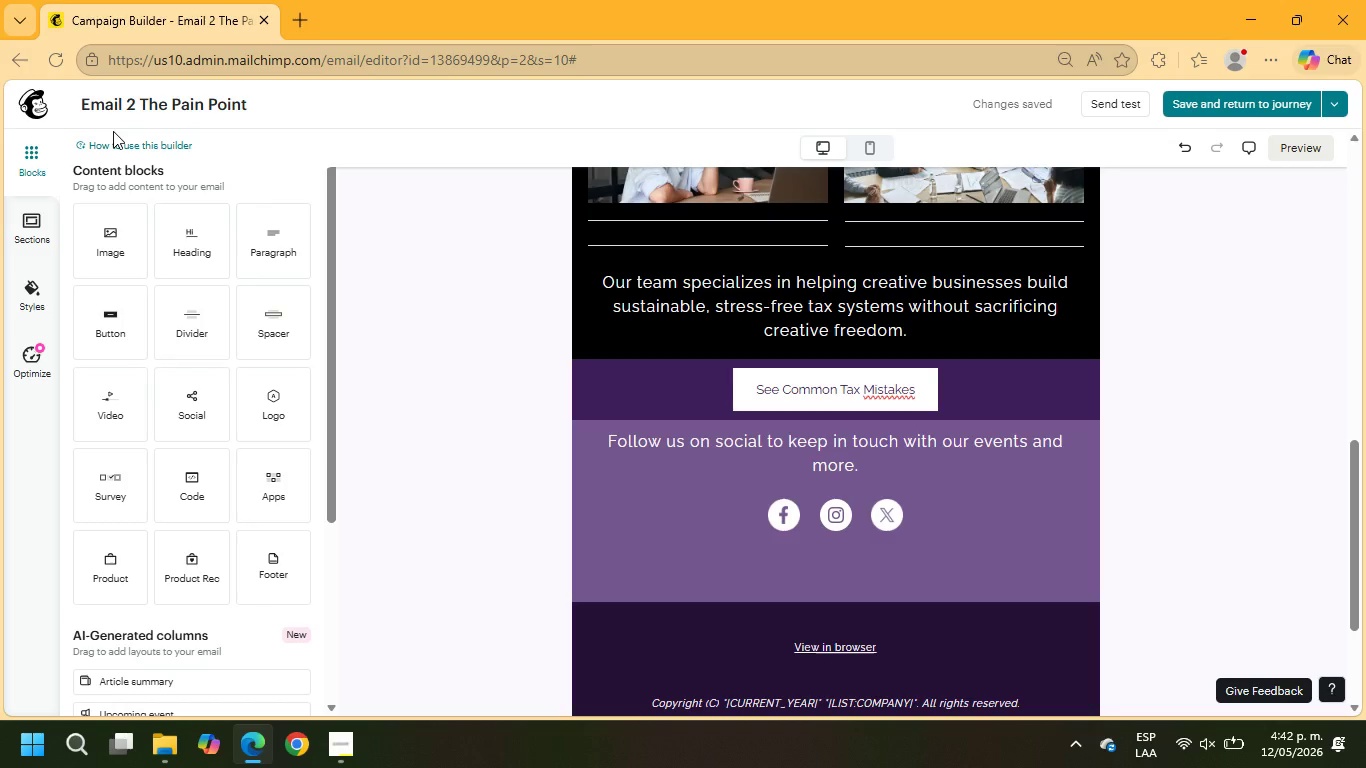 
left_click([637, 371])
 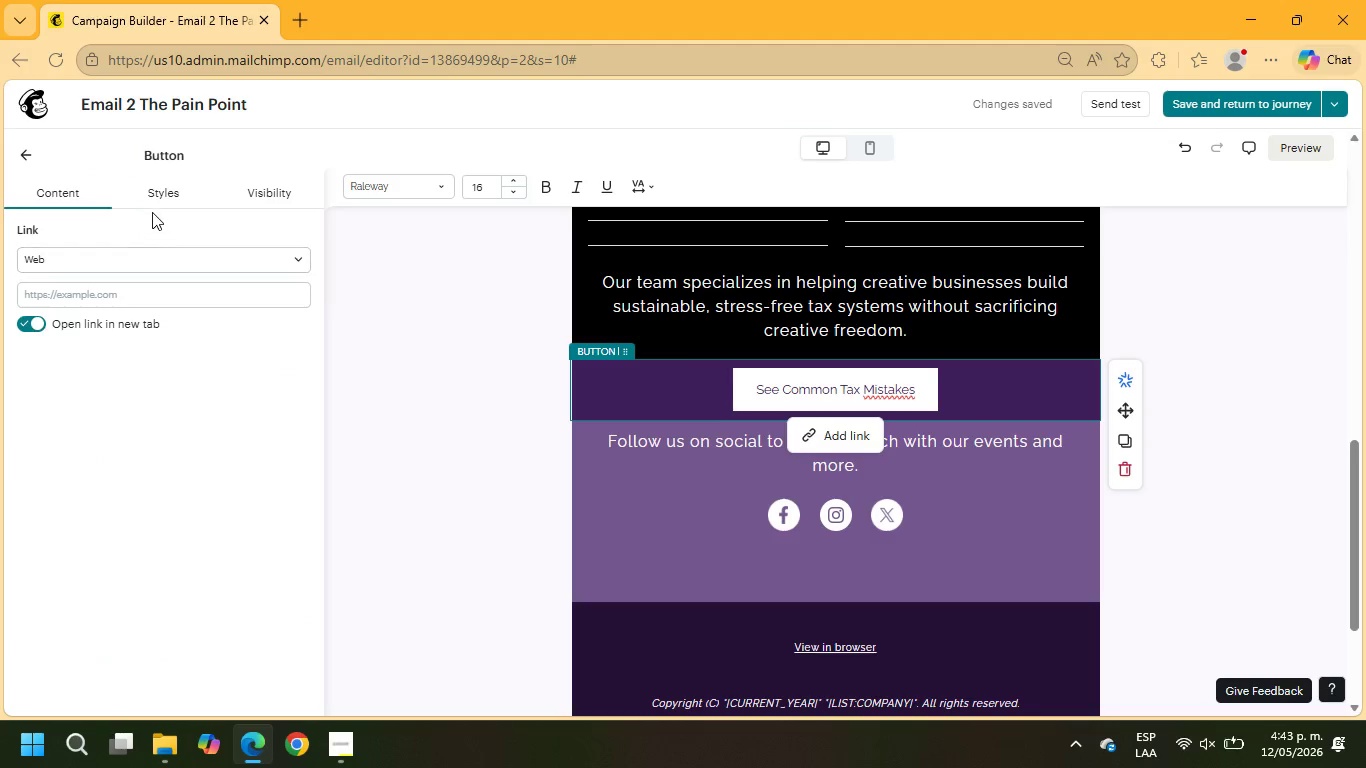 
double_click([156, 202])
 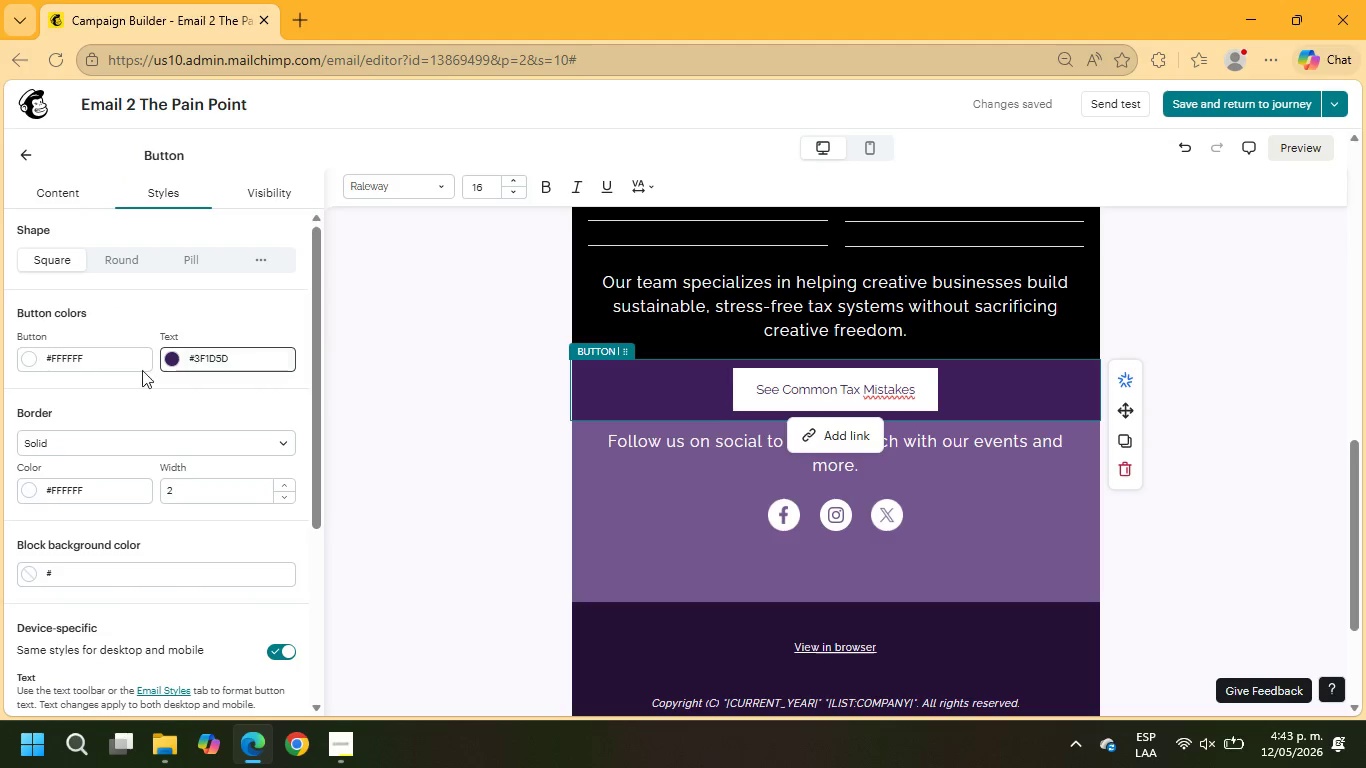 
left_click([52, 345])
 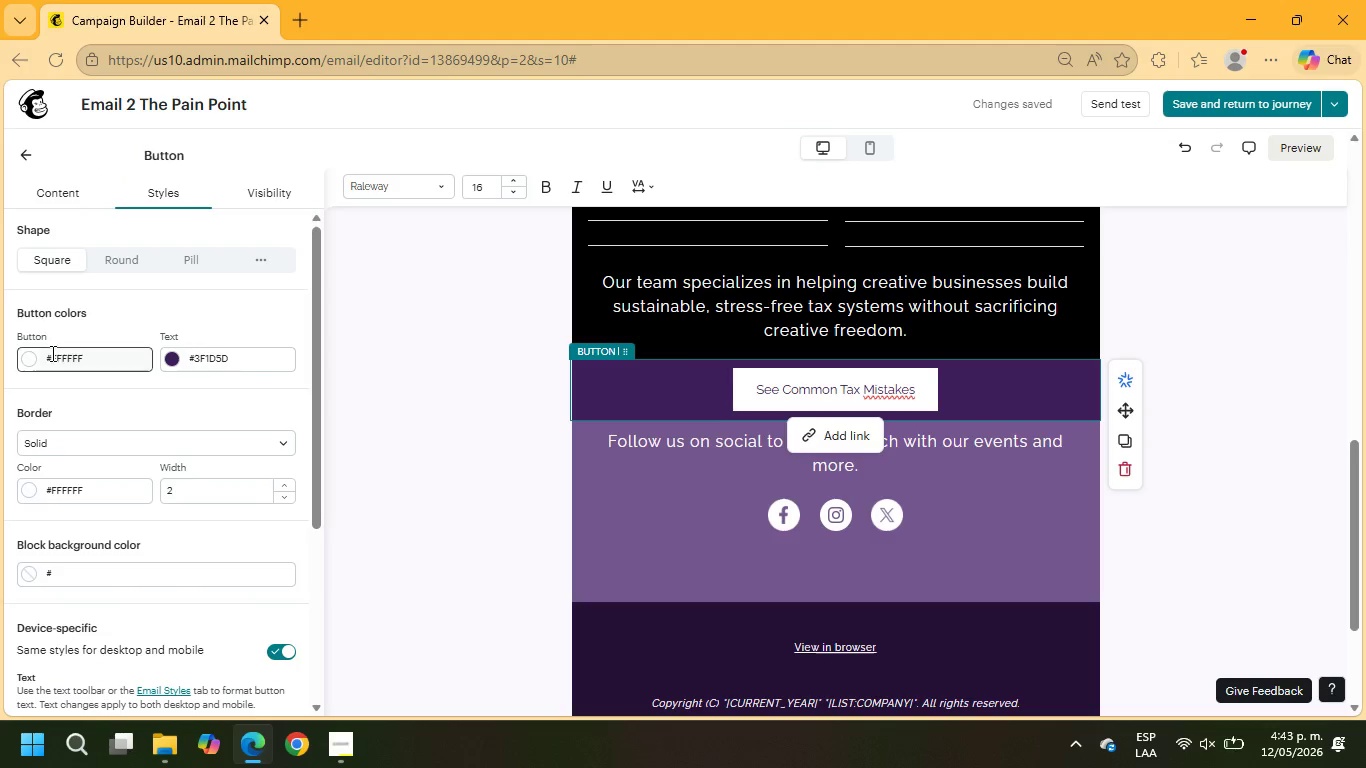 
left_click([51, 353])
 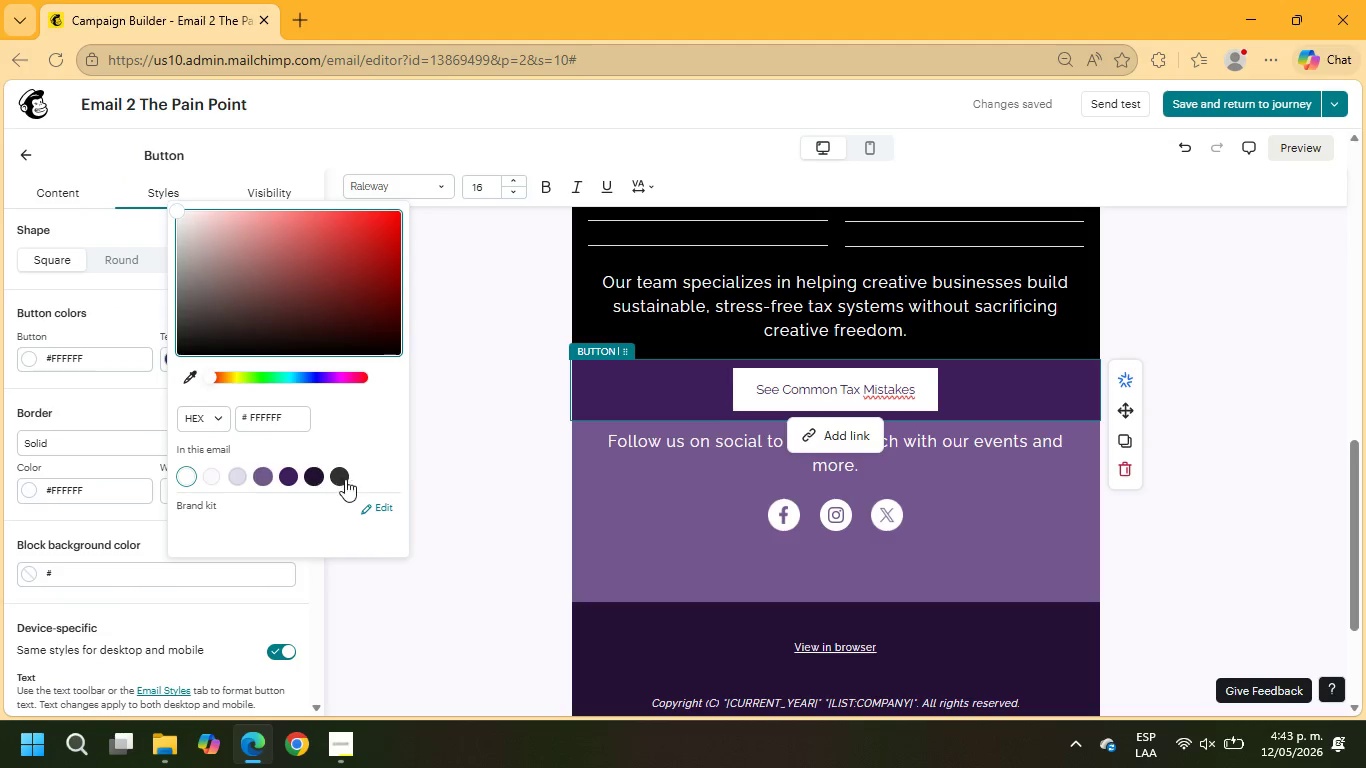 
left_click([346, 476])
 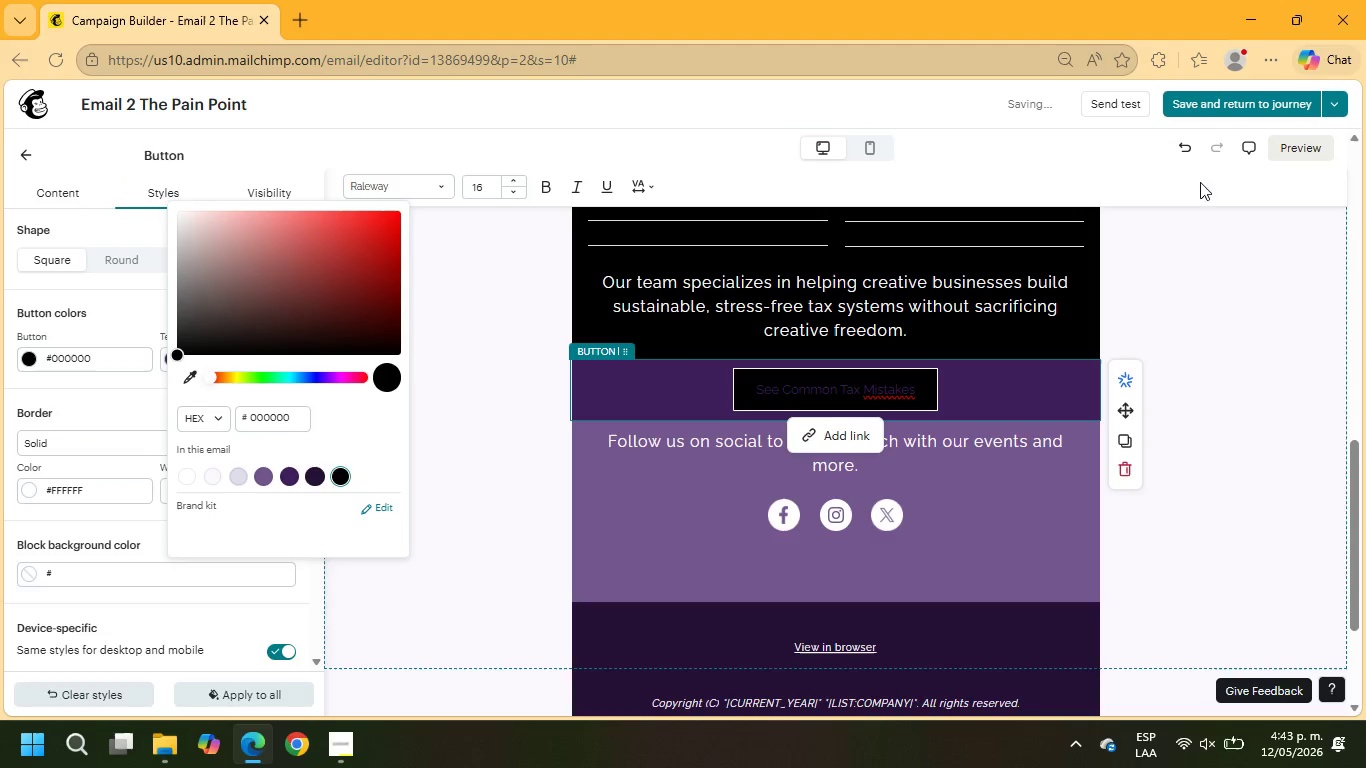 
left_click([1187, 148])
 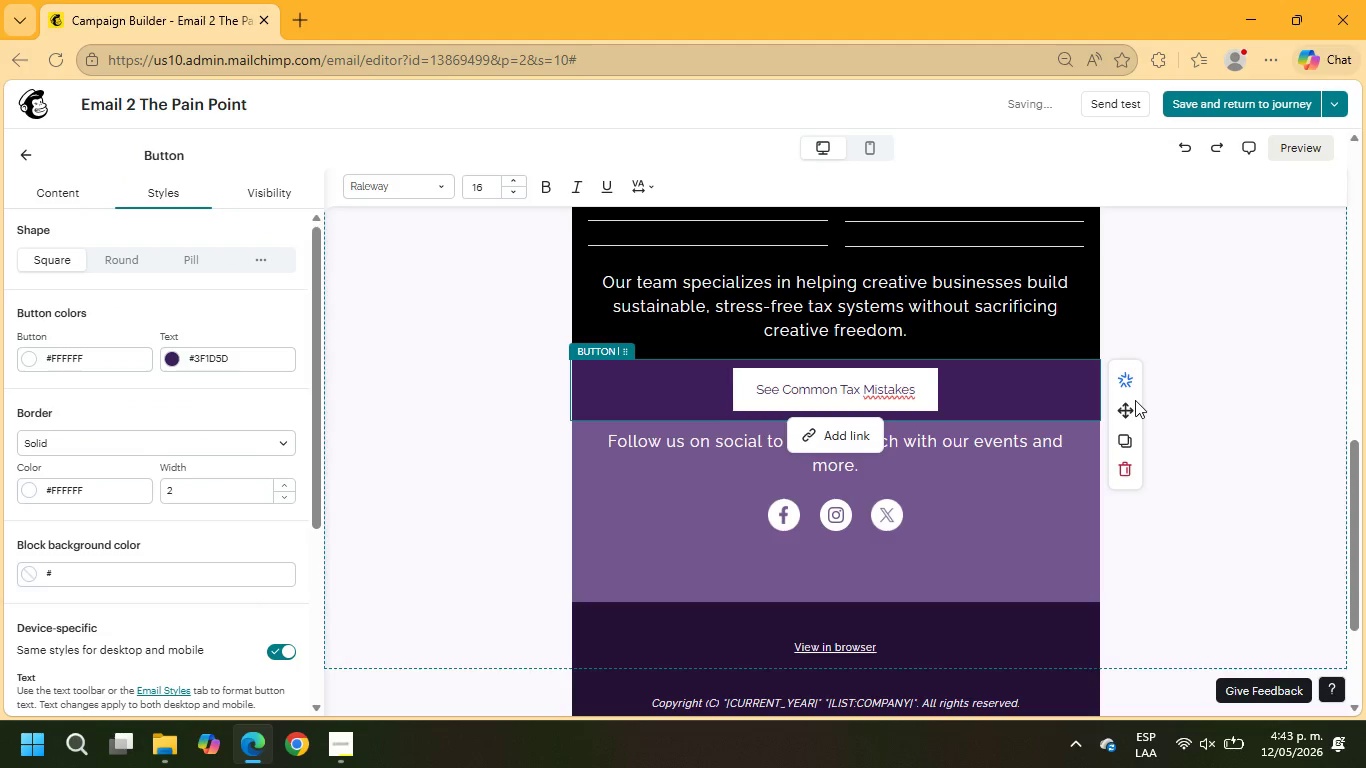 
left_click([1050, 392])
 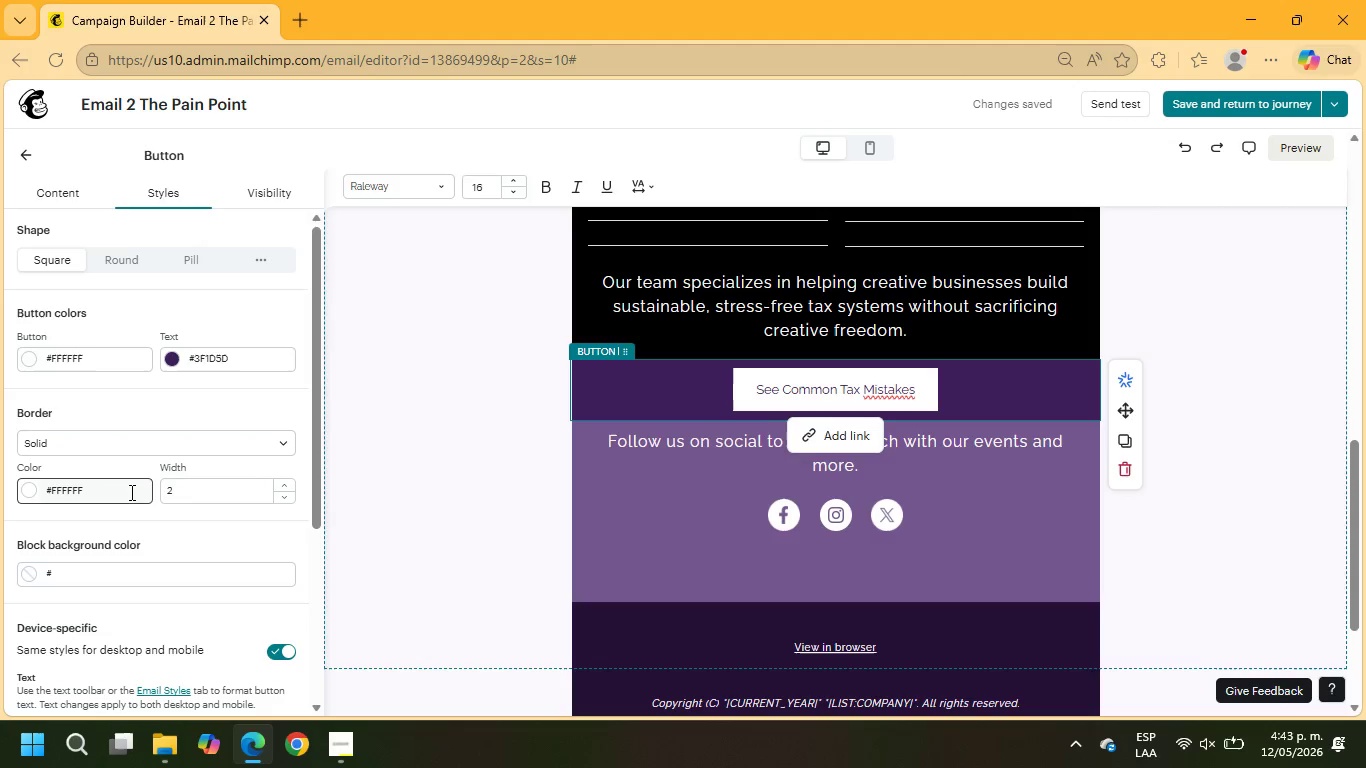 
wait(6.36)
 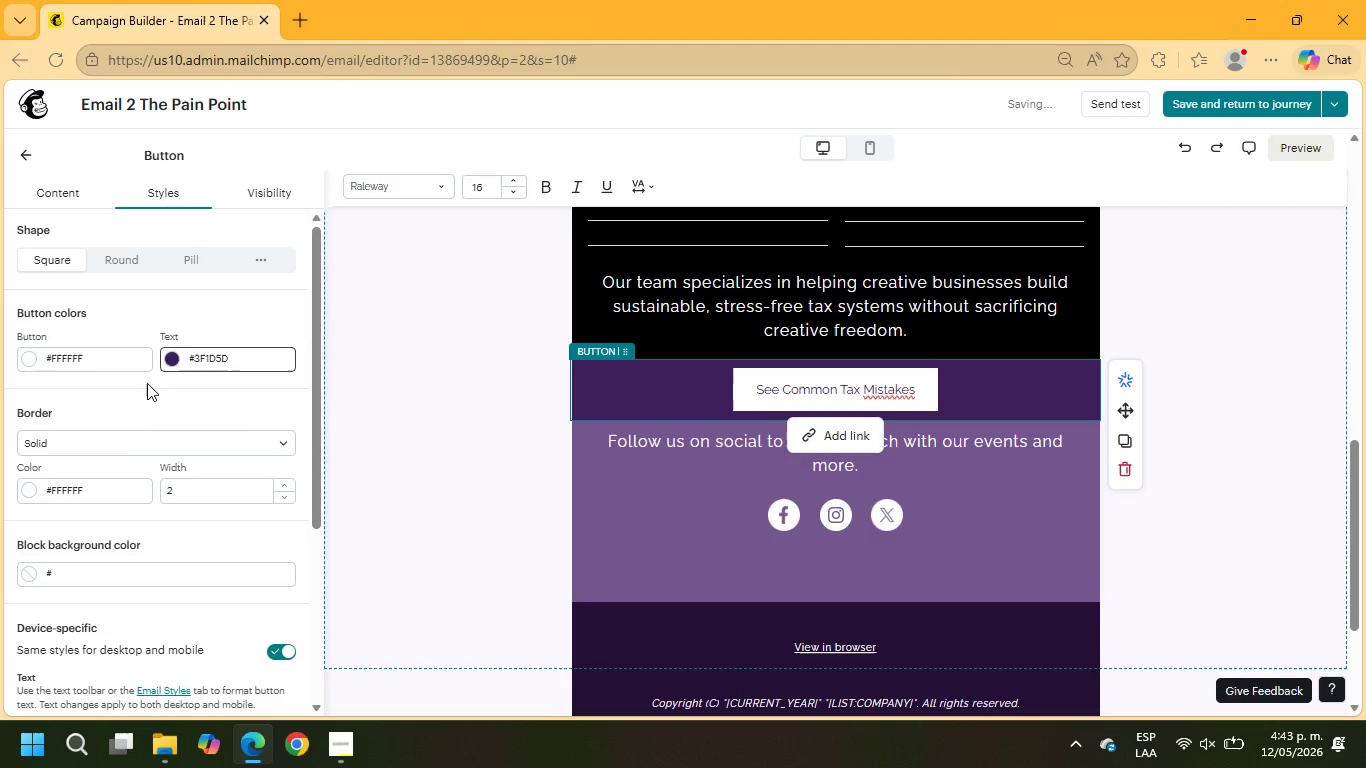 
left_click([88, 580])
 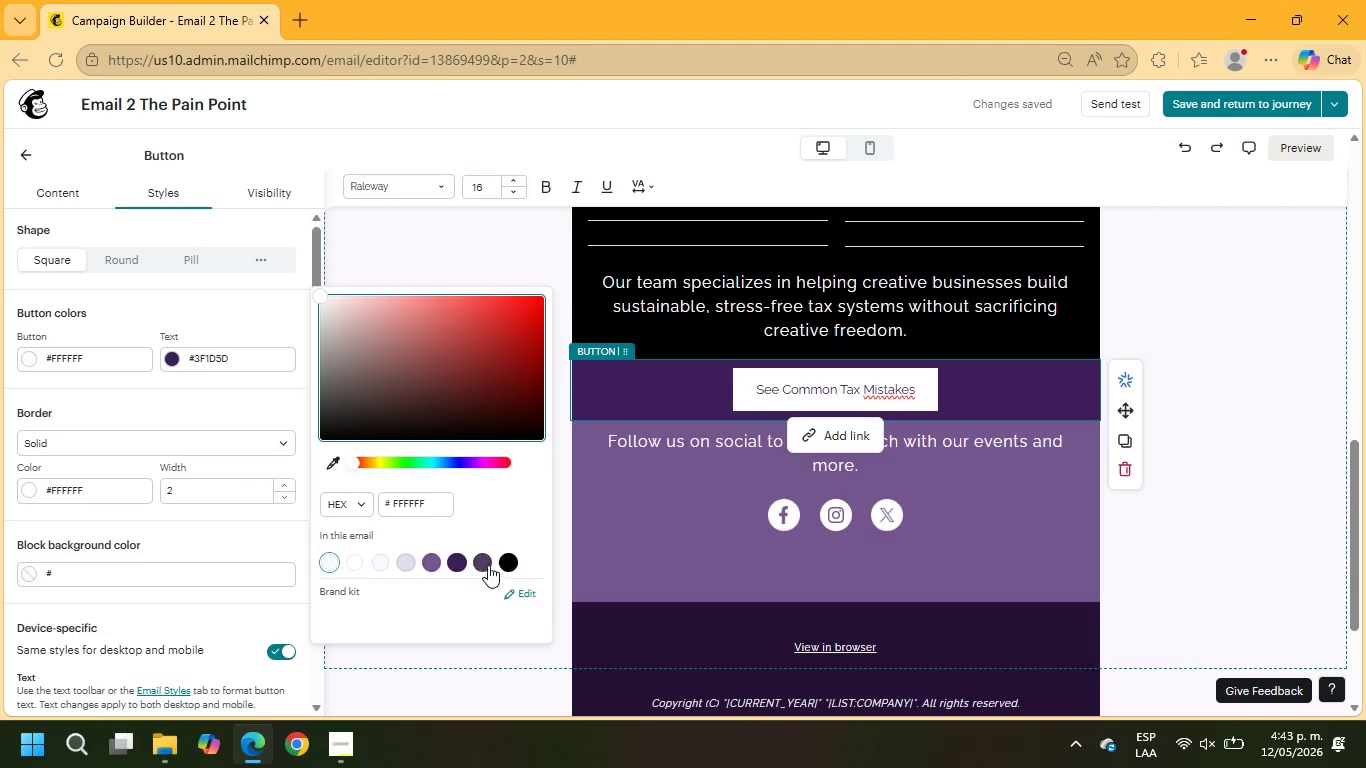 
left_click([497, 562])
 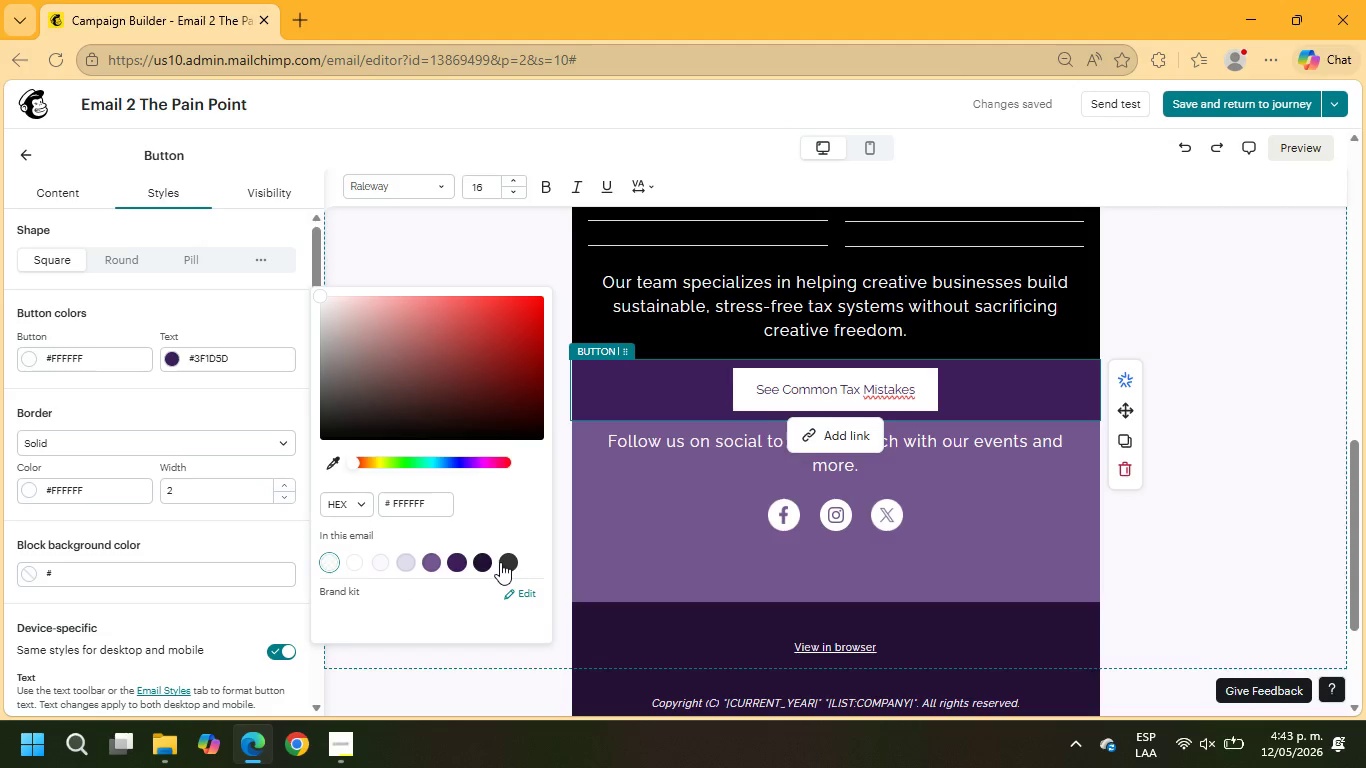 
left_click([505, 562])
 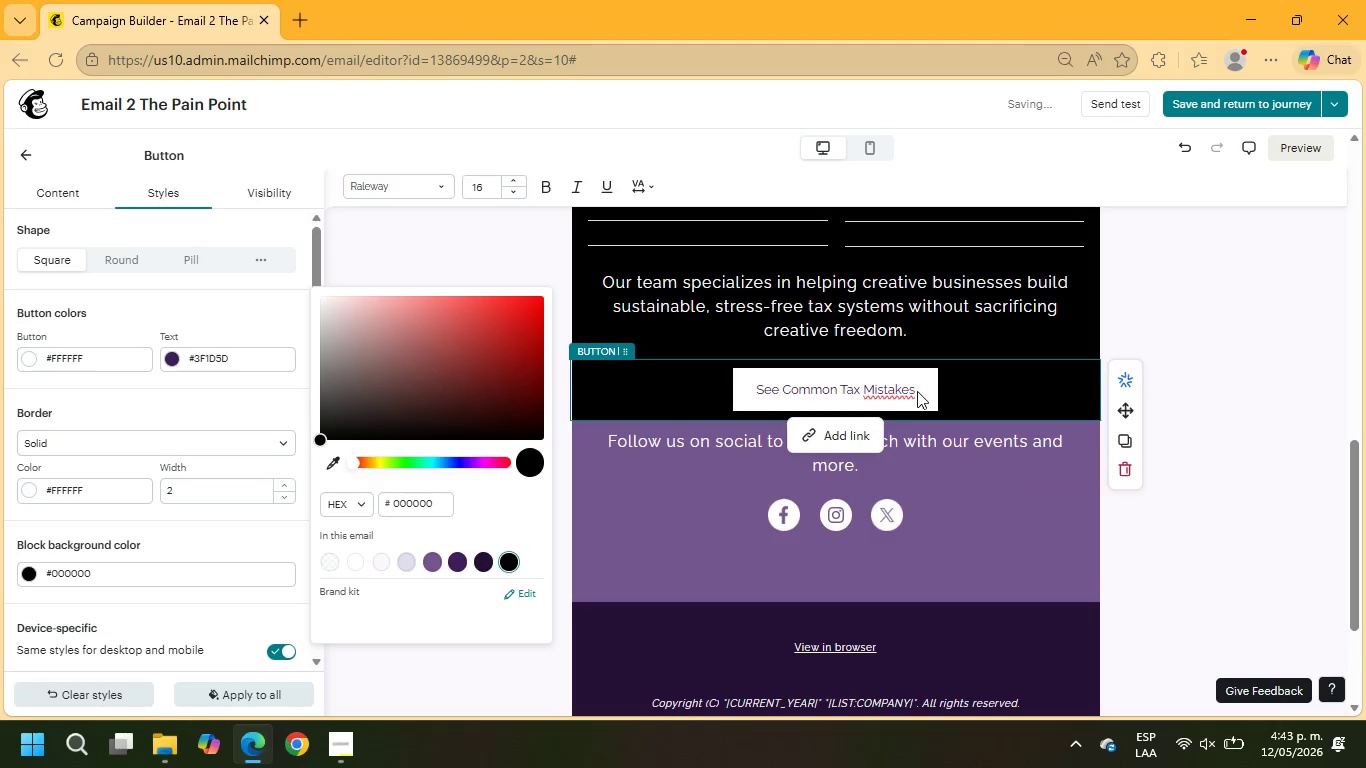 
left_click_drag(start_coordinate=[912, 390], to_coordinate=[735, 387])
 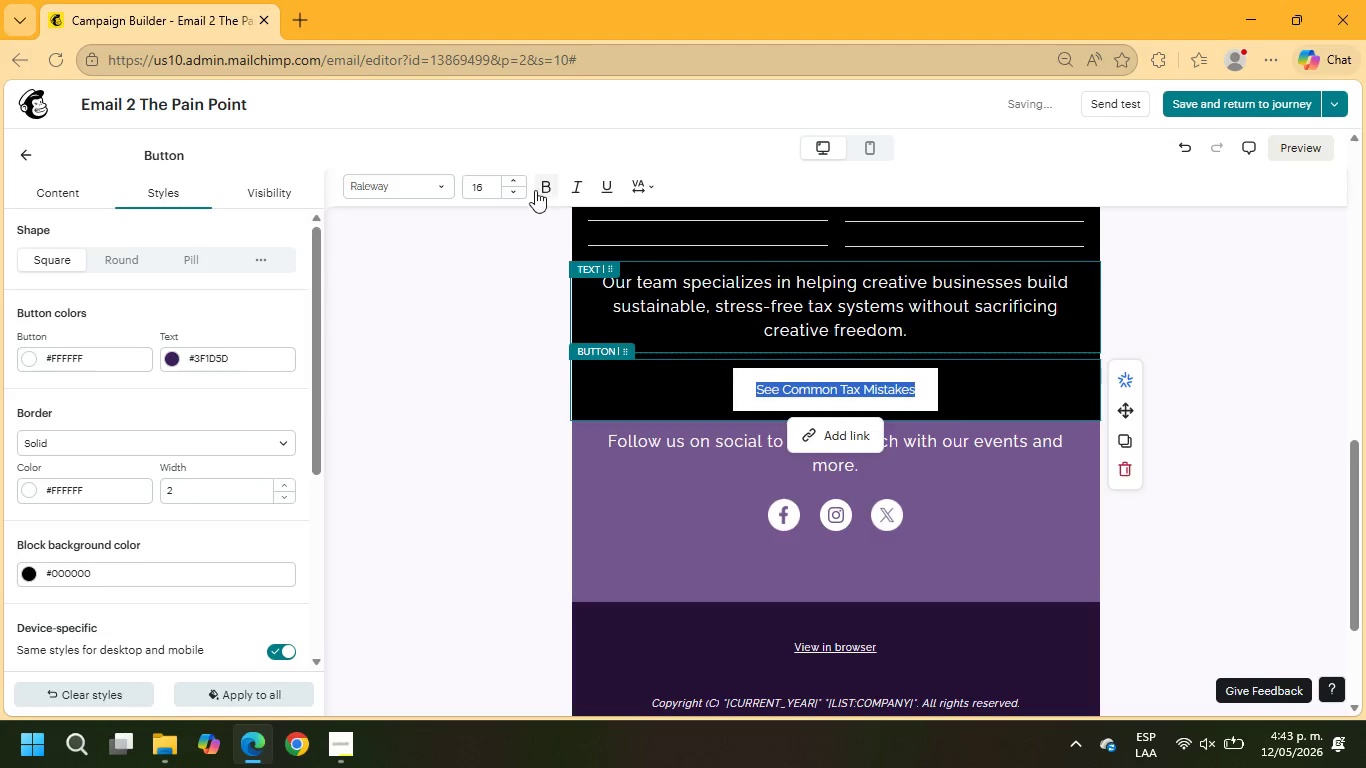 
left_click([545, 186])
 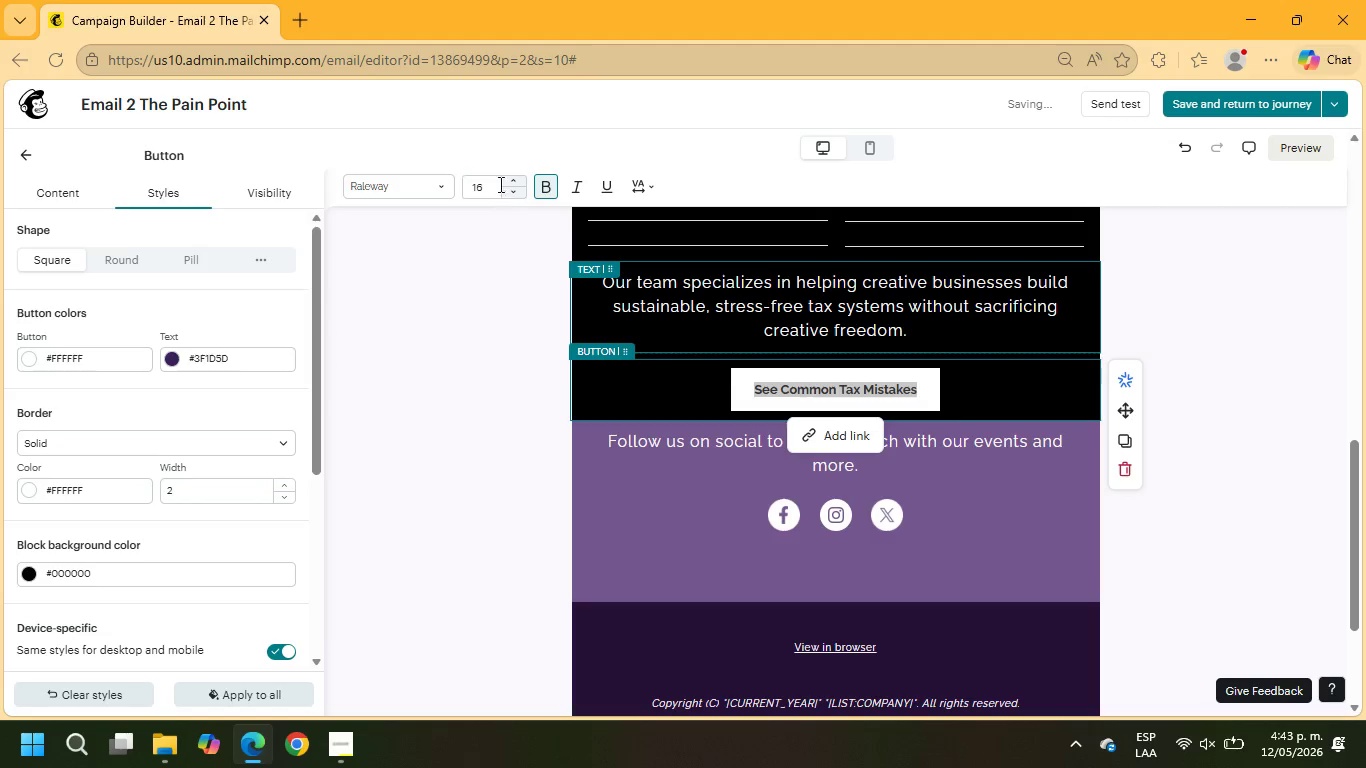 
left_click([513, 176])
 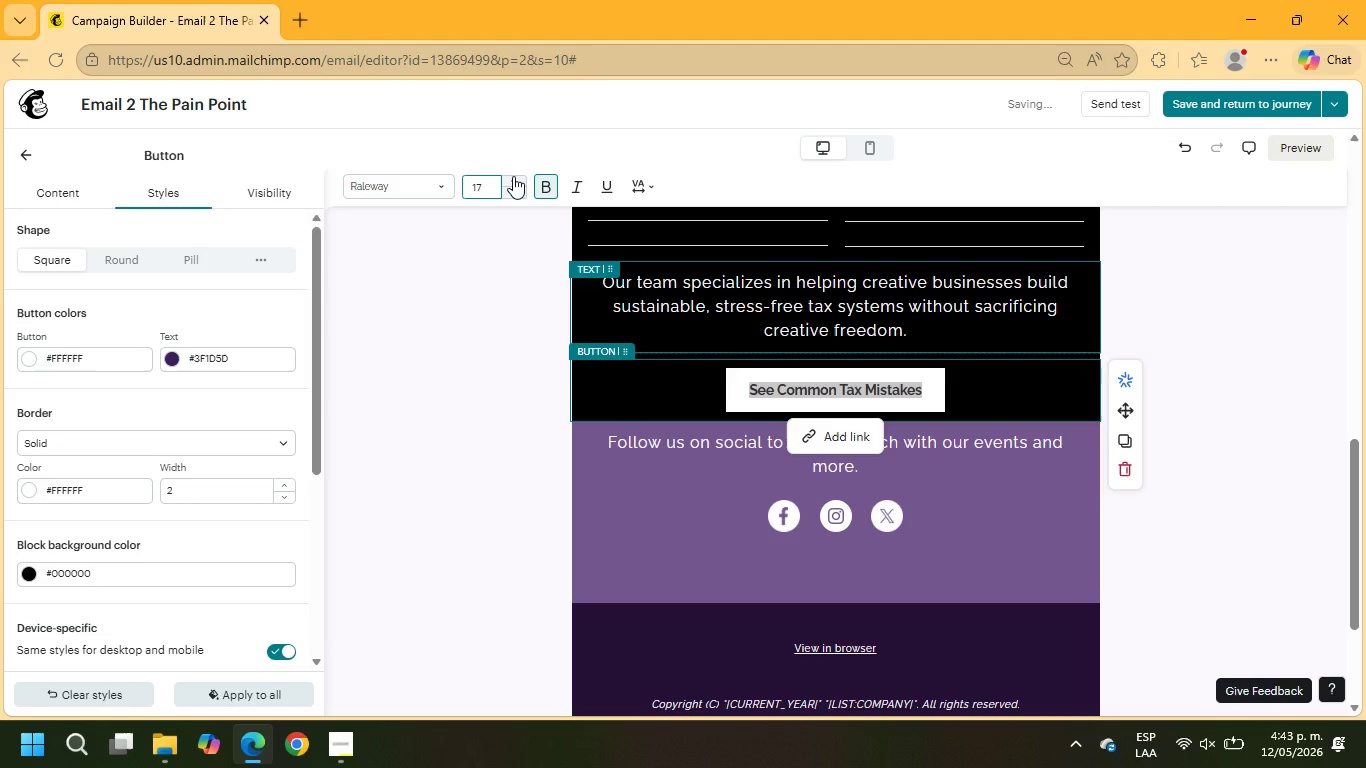 
left_click([513, 176])
 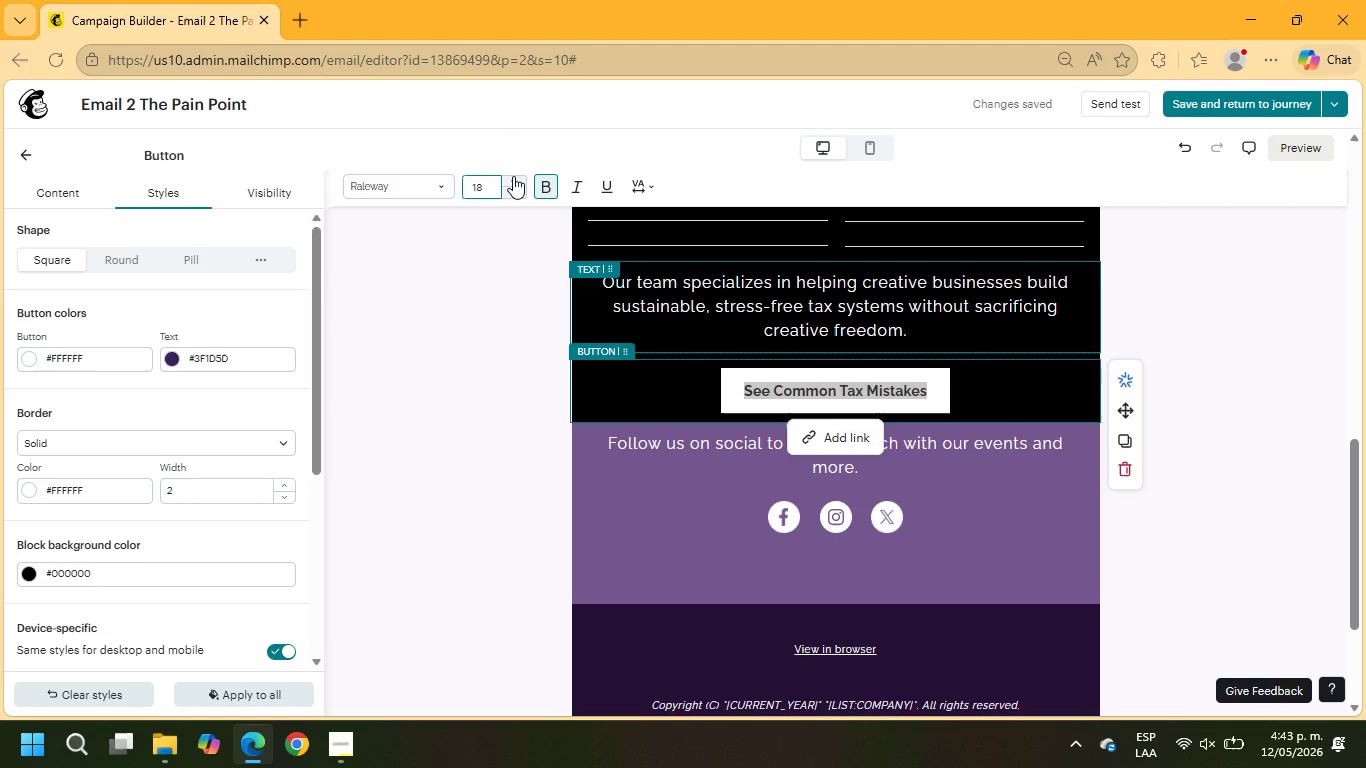 
wait(5.34)
 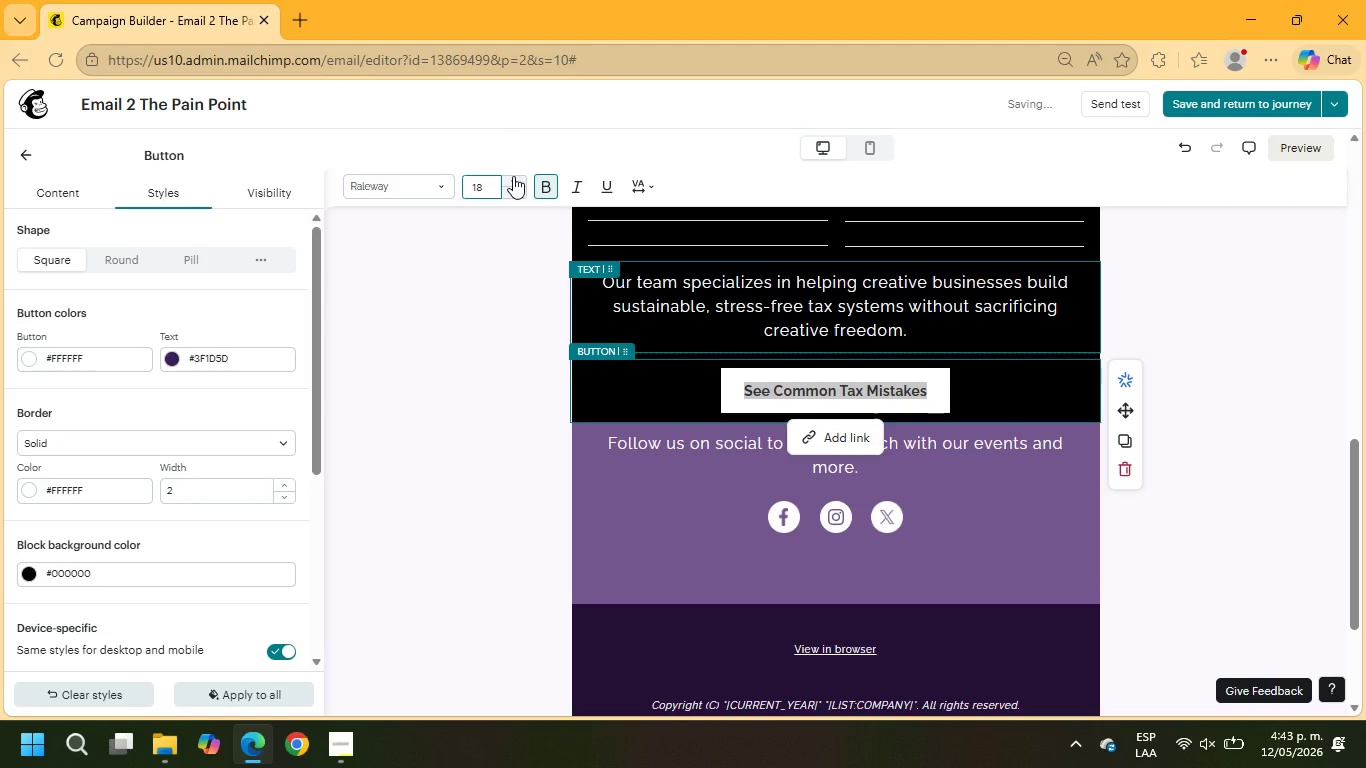 
left_click([1248, 427])
 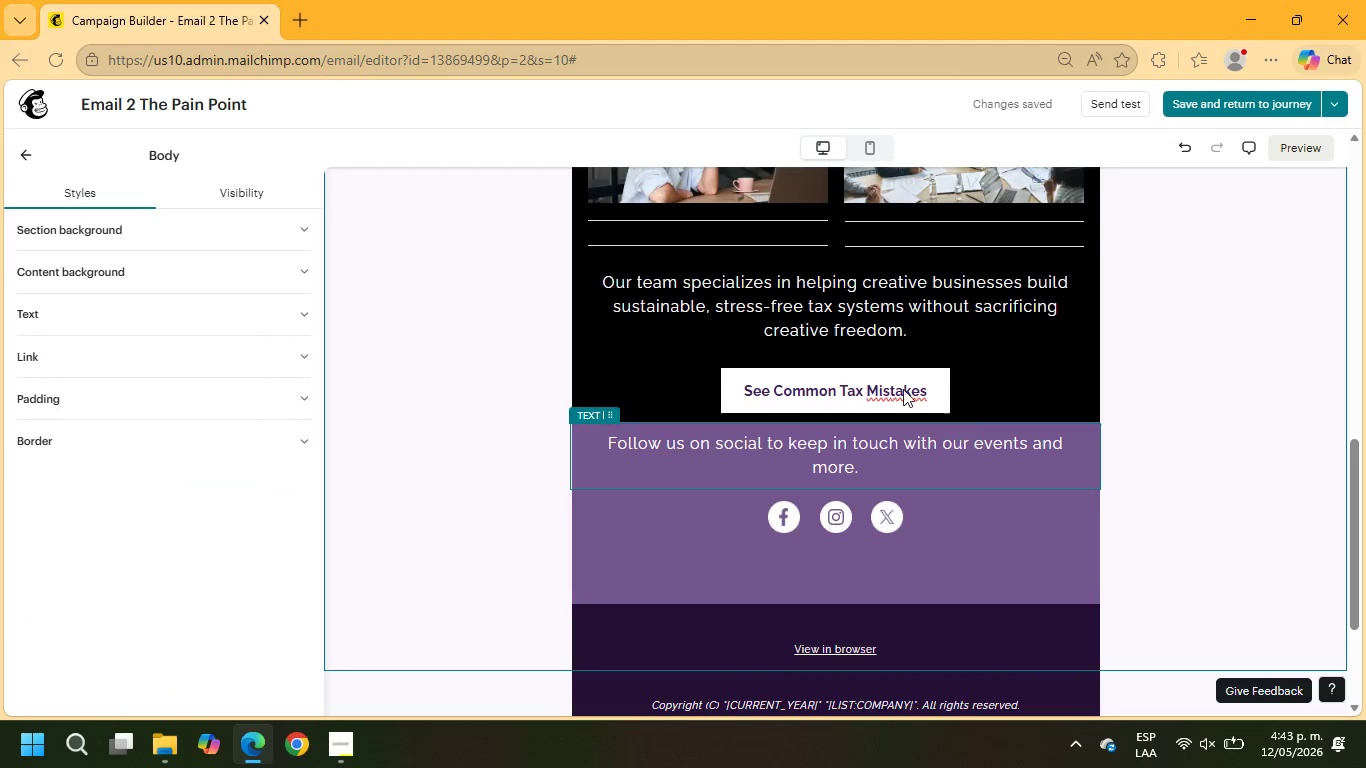 
right_click([901, 388])
 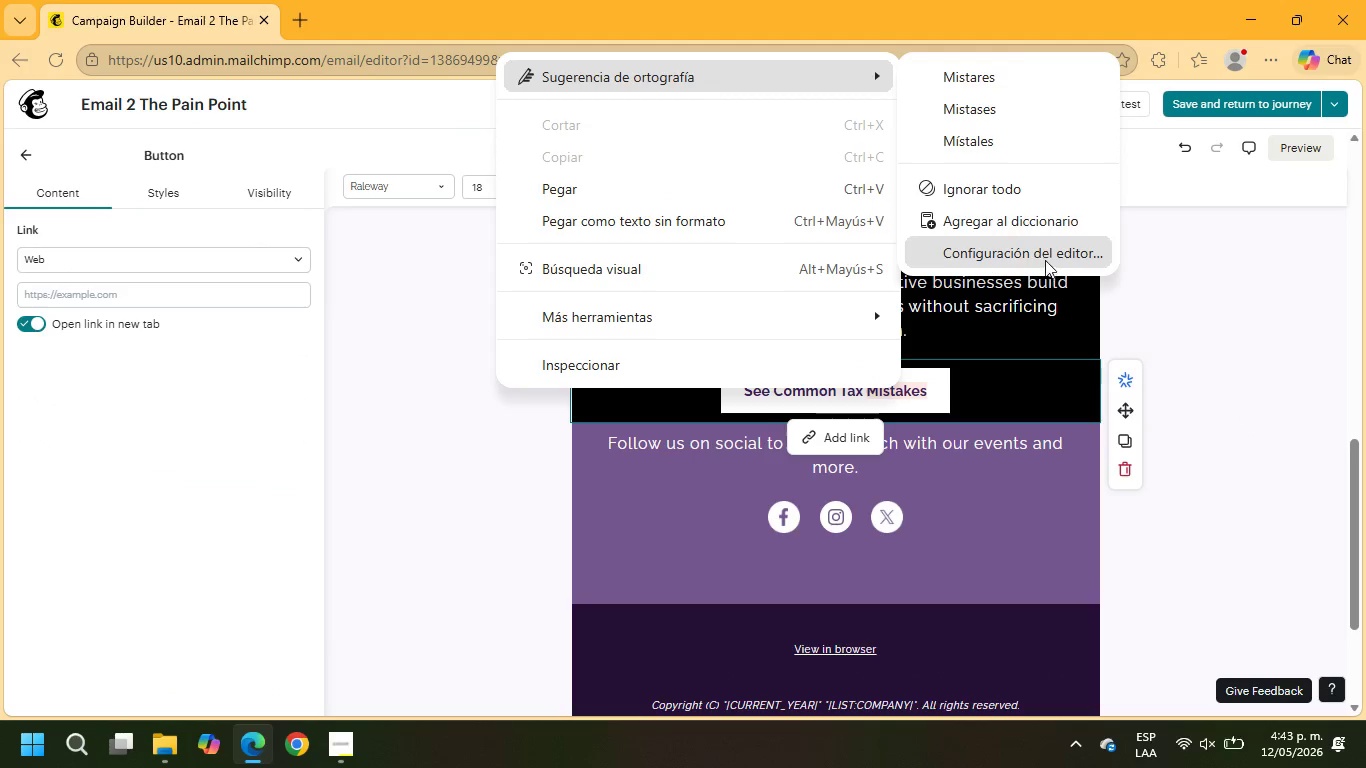 
left_click([1017, 195])
 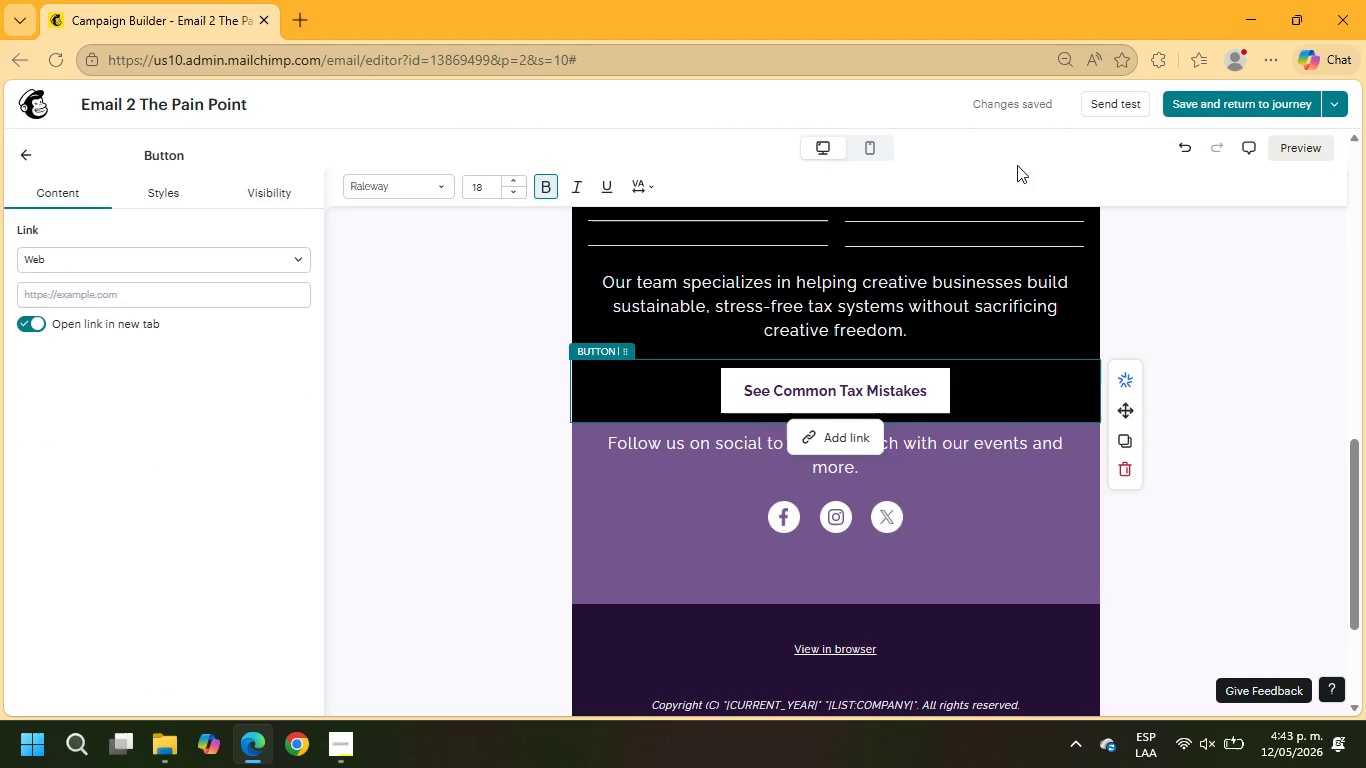 
wait(5.72)
 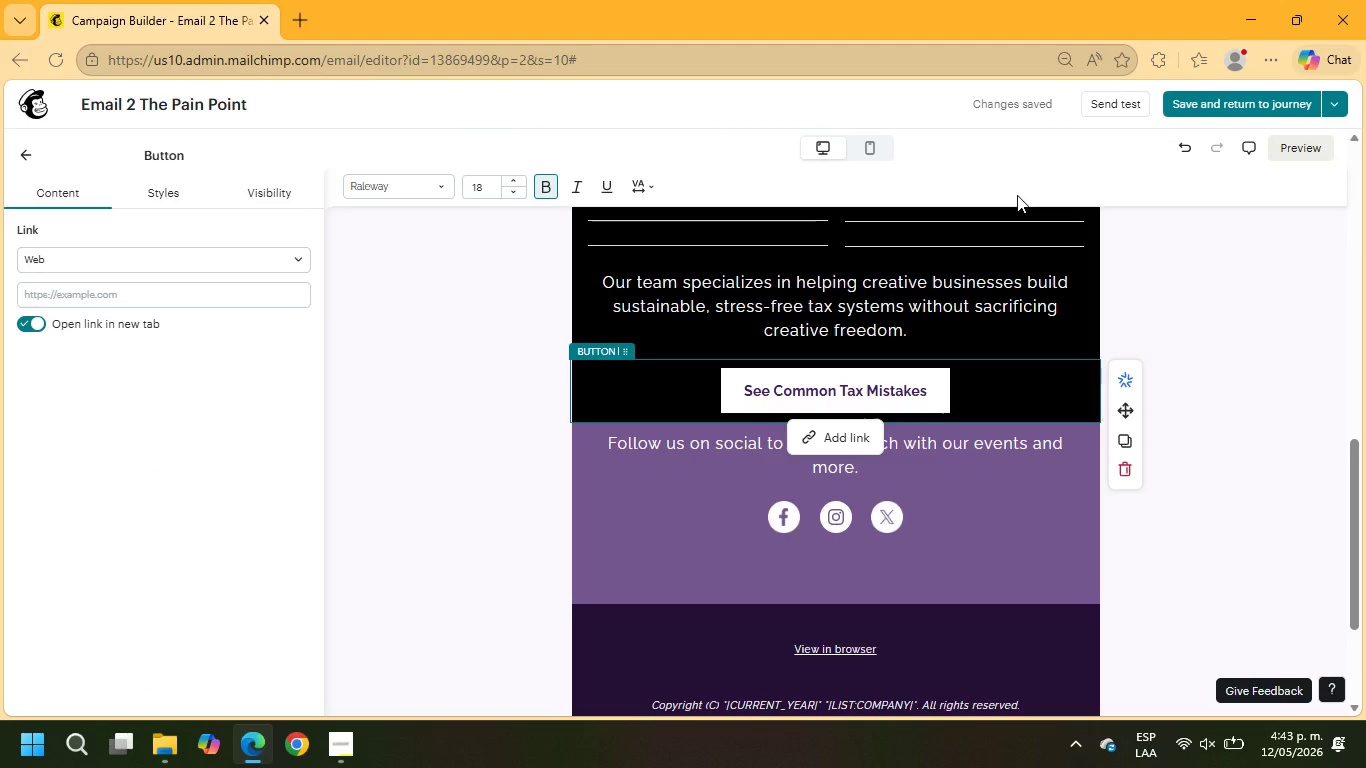 
left_click([861, 436])
 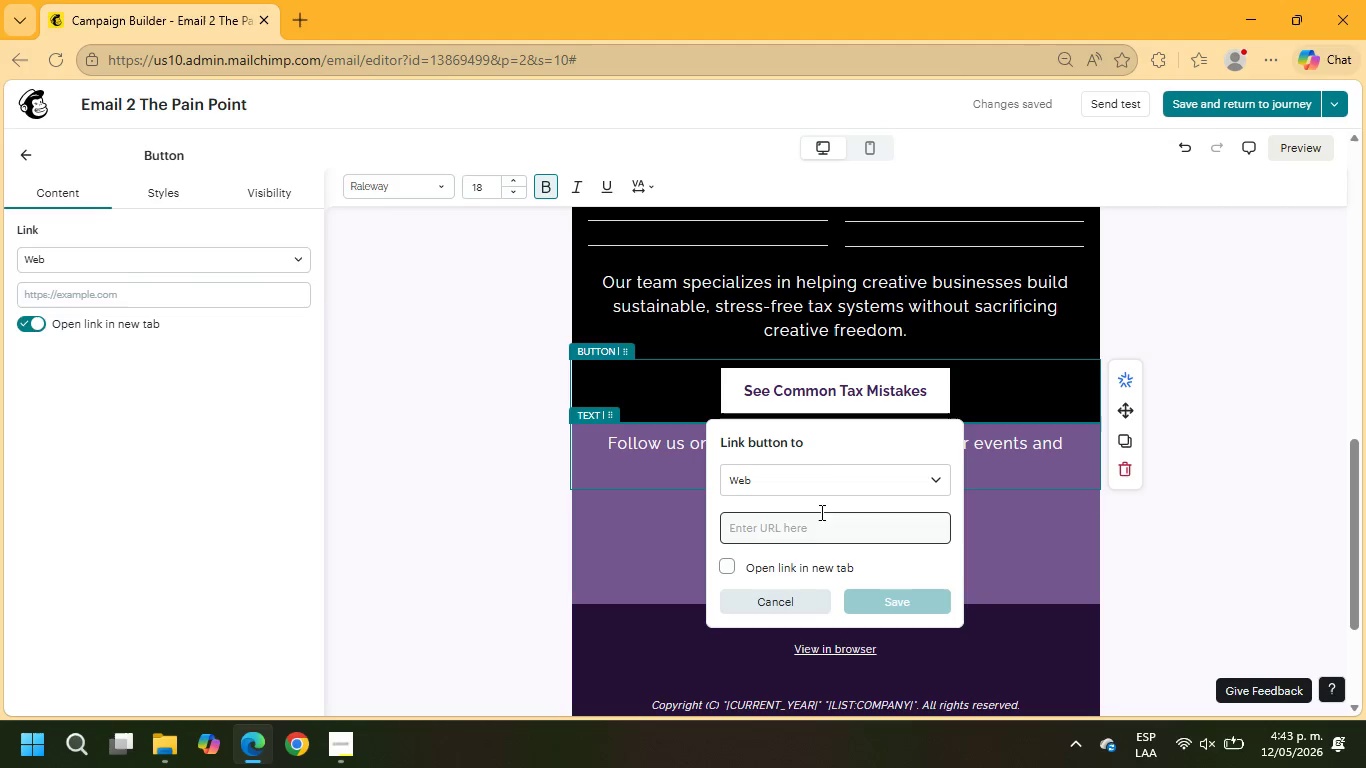 
left_click([815, 521])
 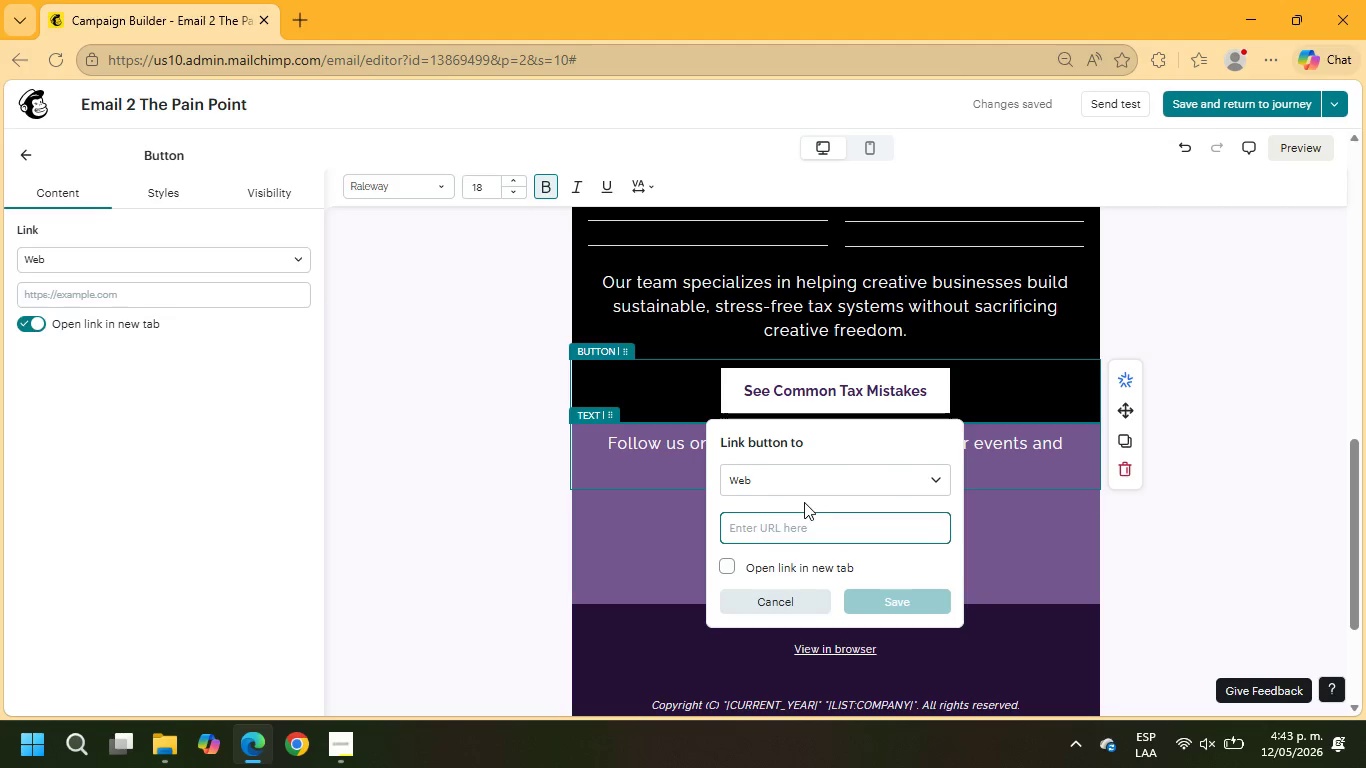 
type(example.com)
 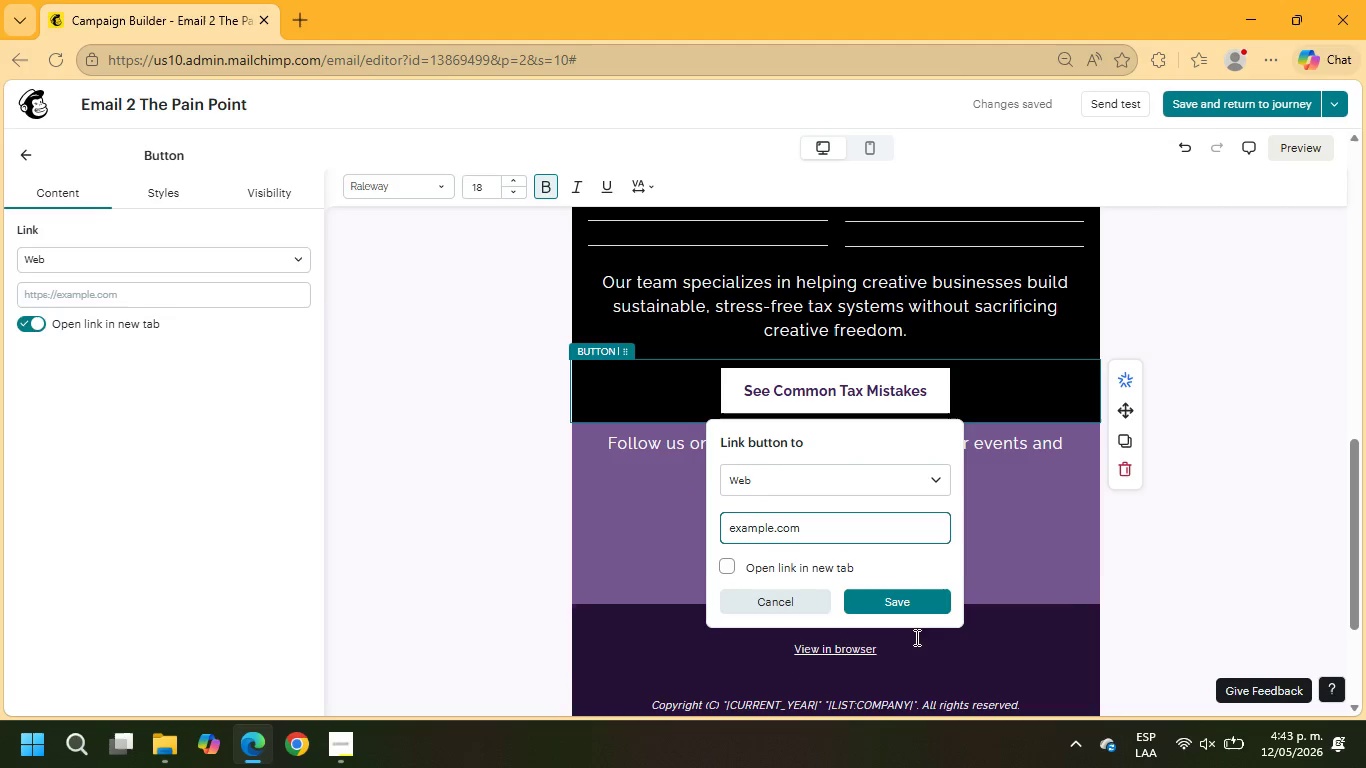 
left_click([906, 600])
 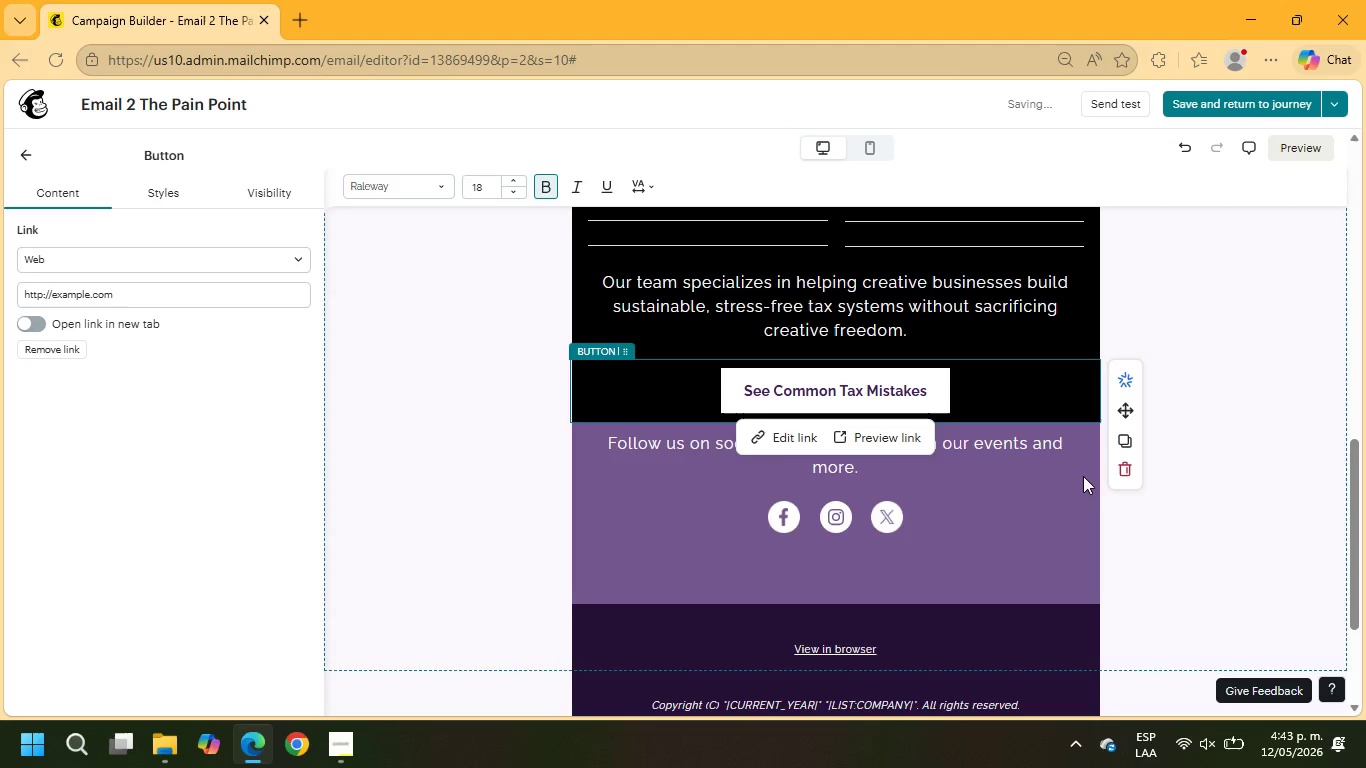 
left_click([1047, 447])
 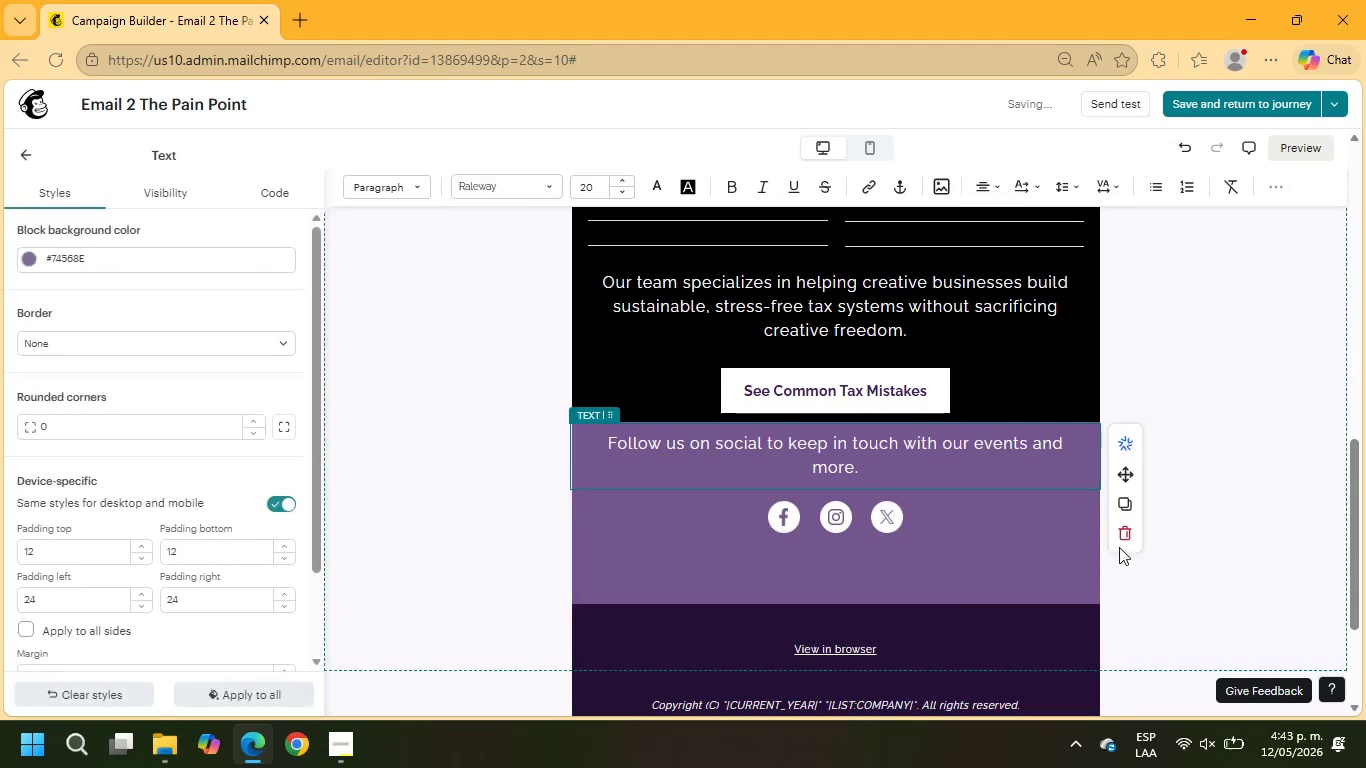 
left_click([1121, 538])
 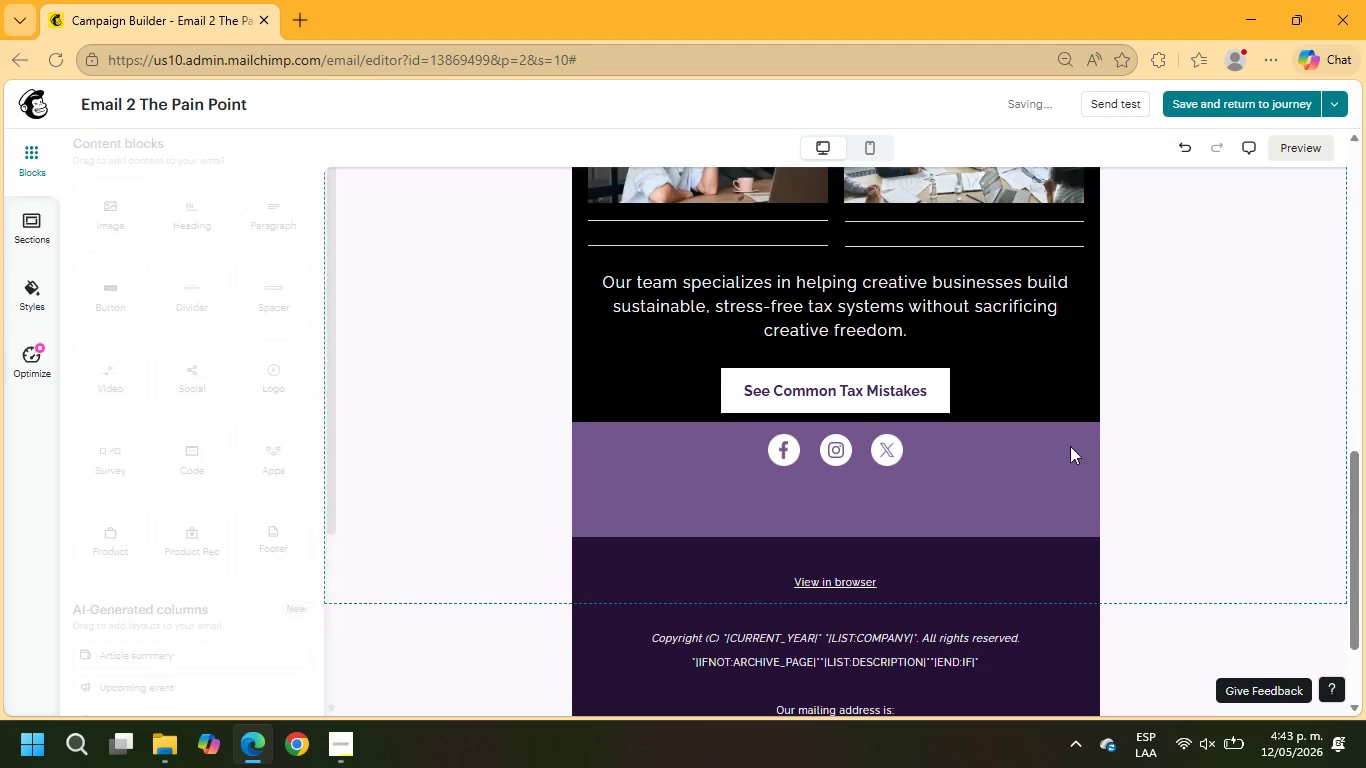 
left_click([1056, 426])
 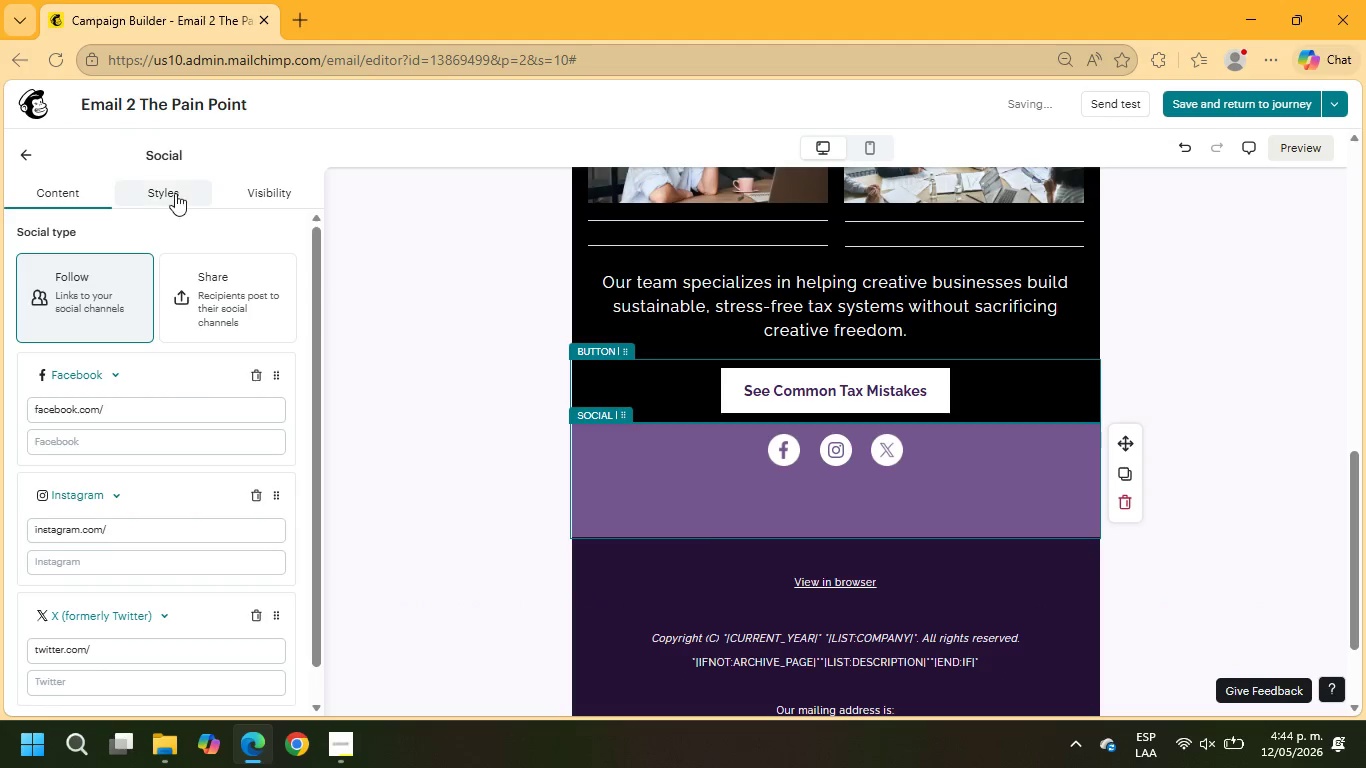 
left_click([175, 189])
 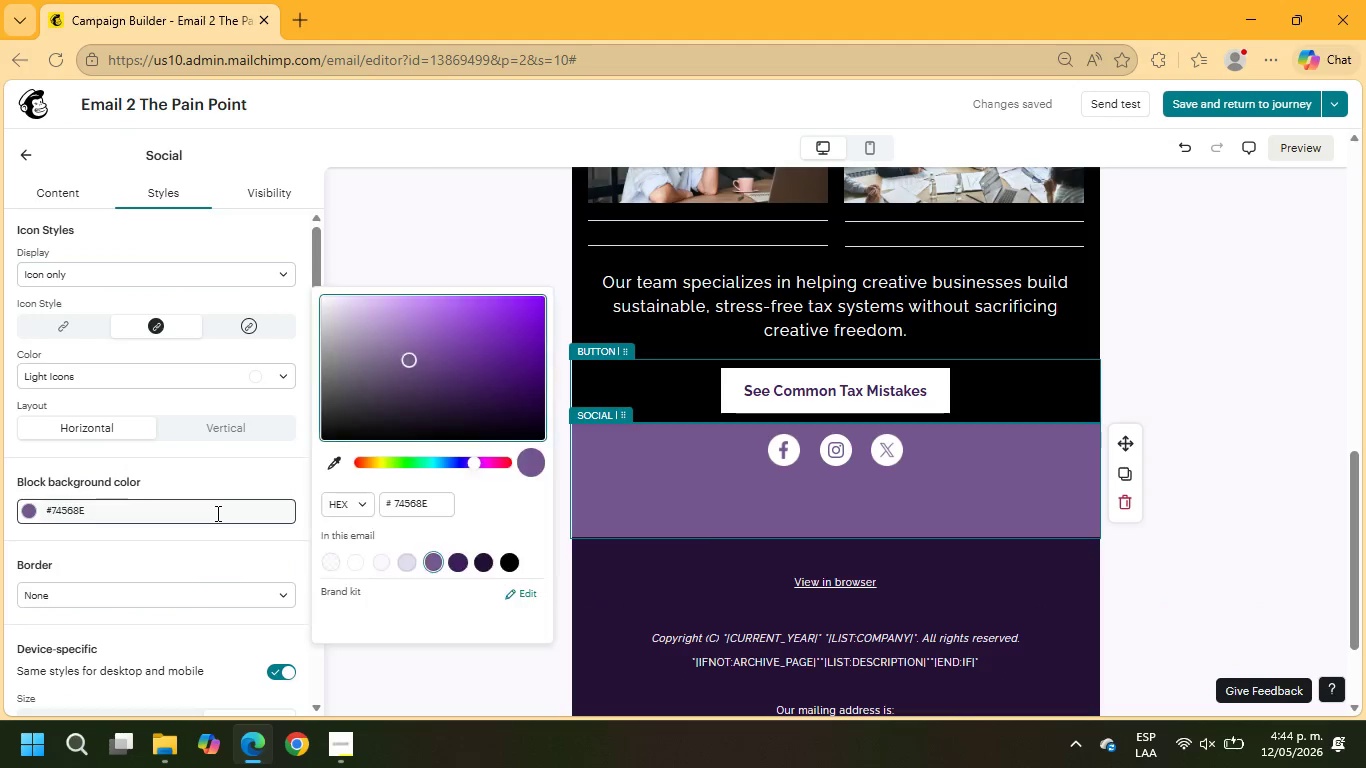 
left_click([503, 567])
 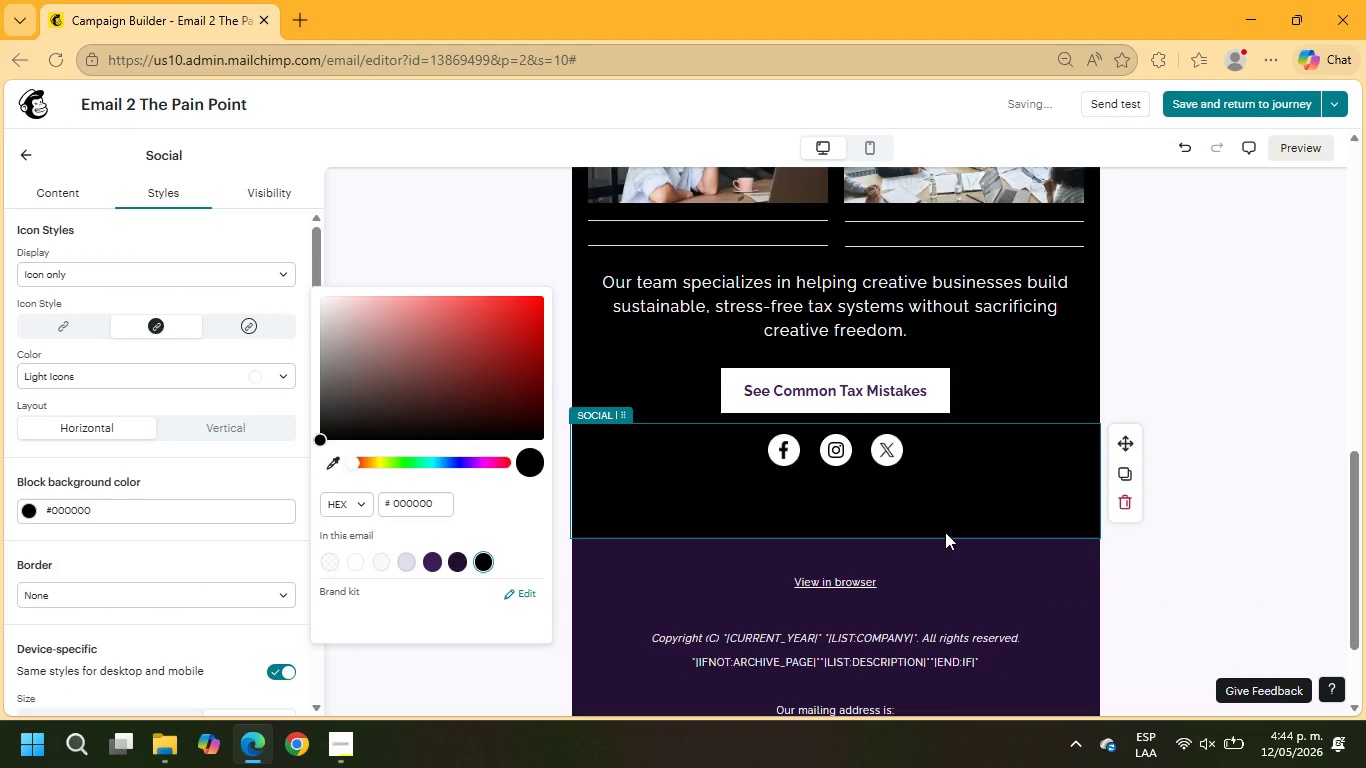 
scroll: coordinate [237, 549], scroll_direction: down, amount: 4.0
 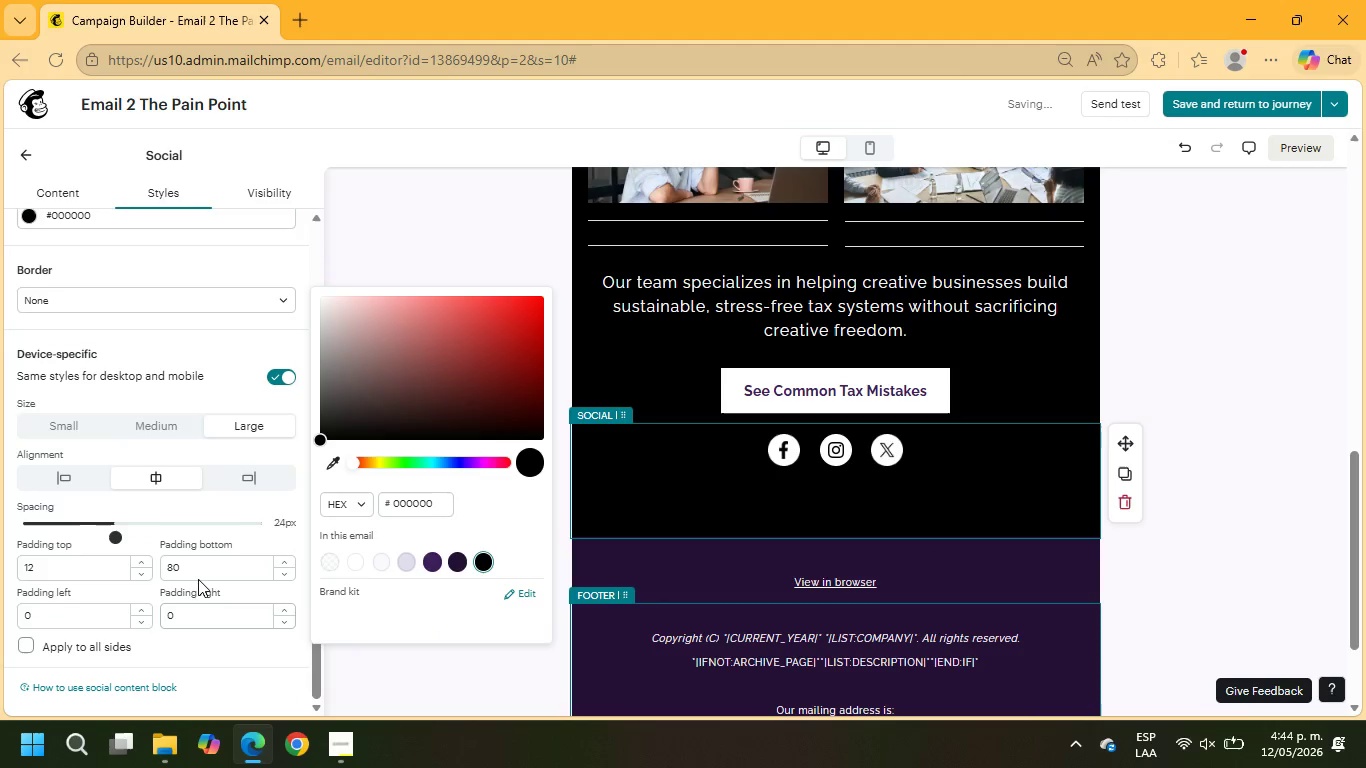 
left_click_drag(start_coordinate=[193, 567], to_coordinate=[102, 546])
 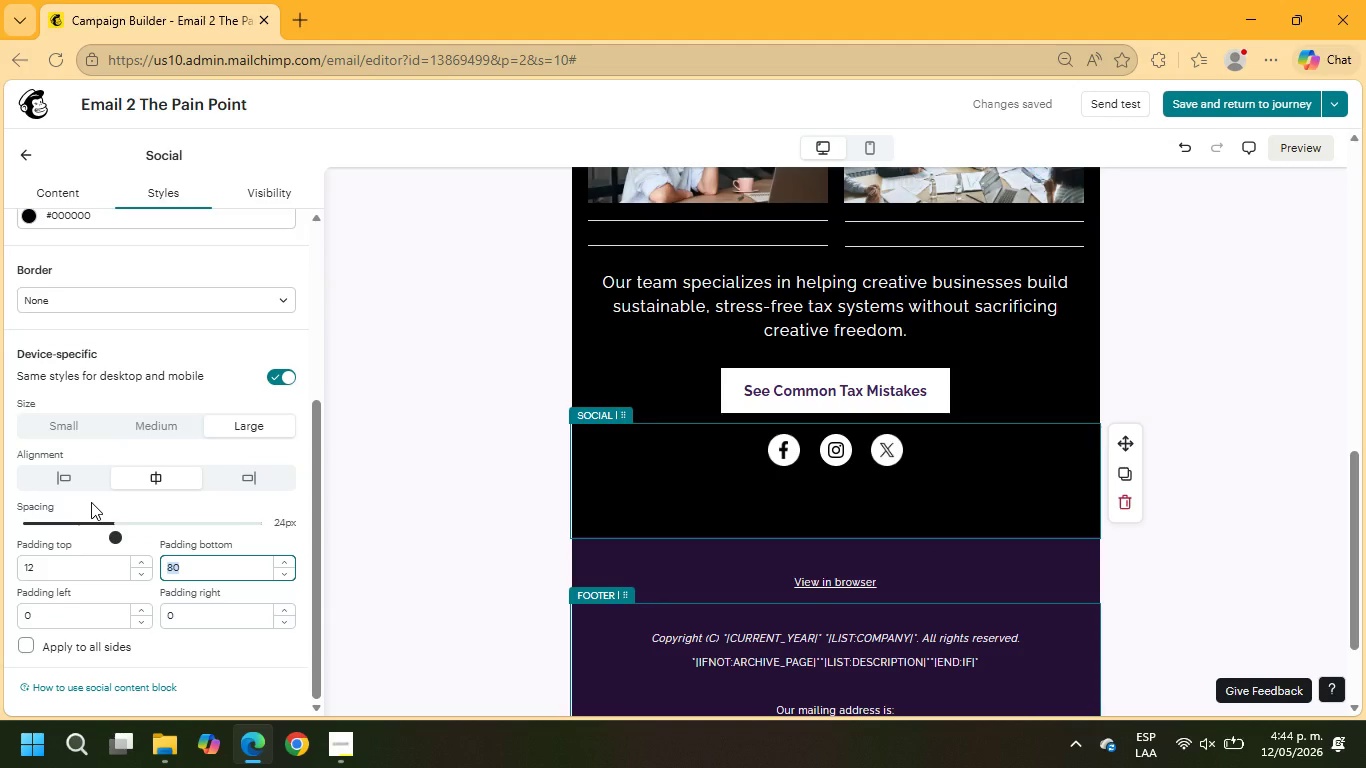 
key(Numpad2)
 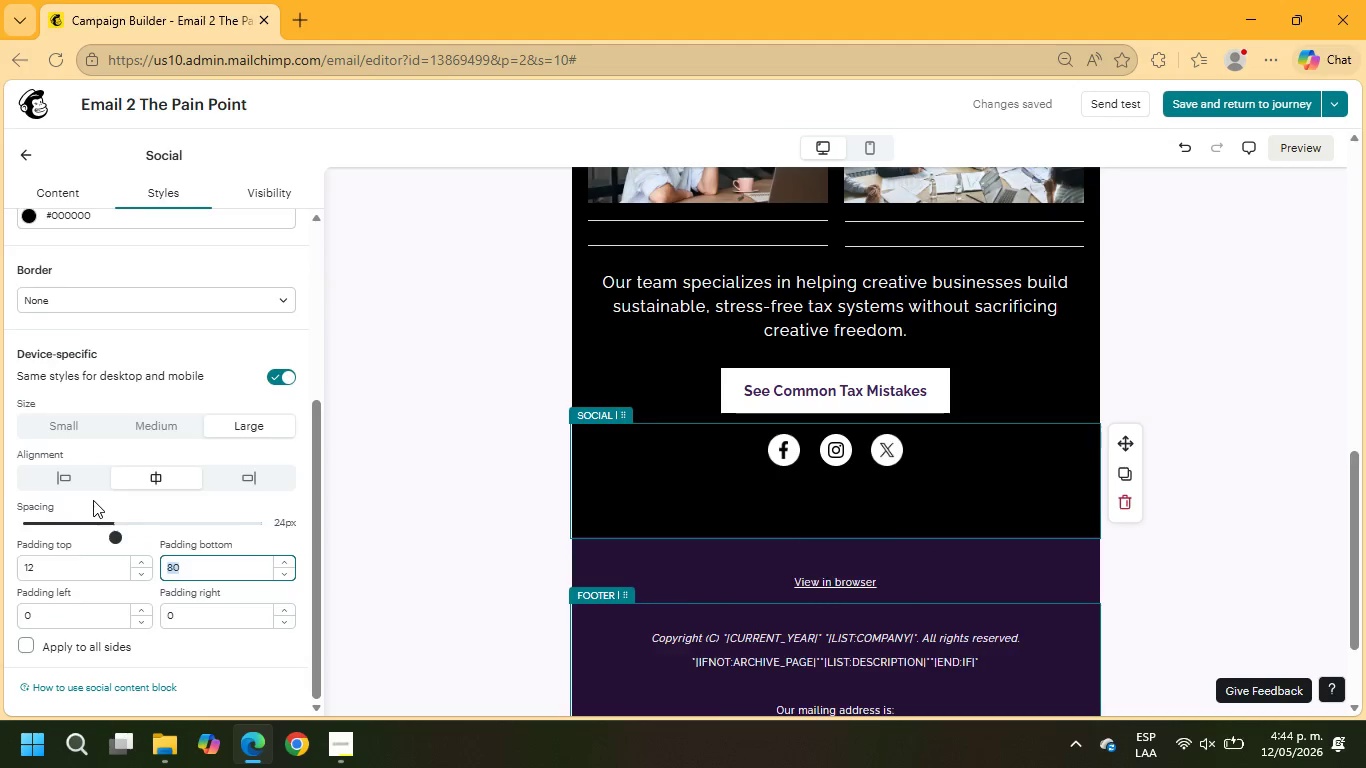 
key(Numpad0)
 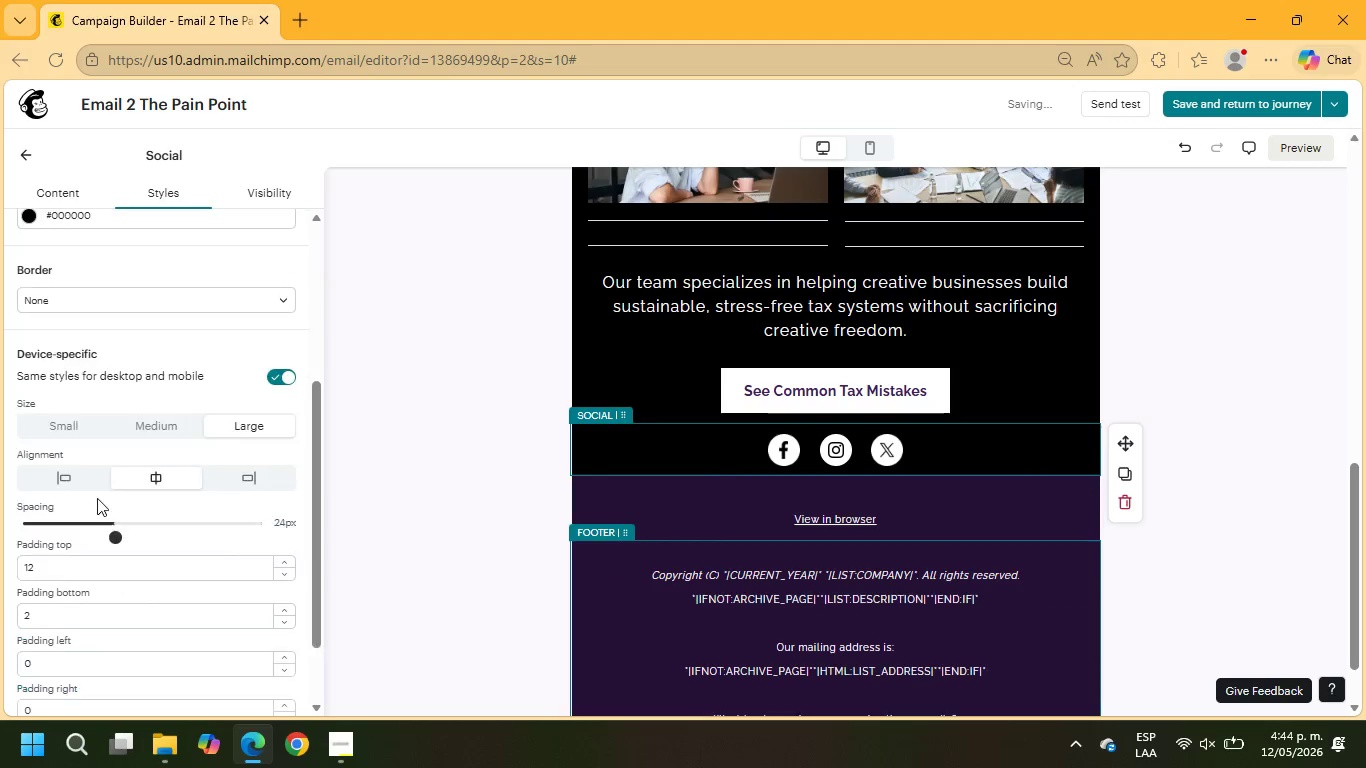 
key(NumpadEnter)
 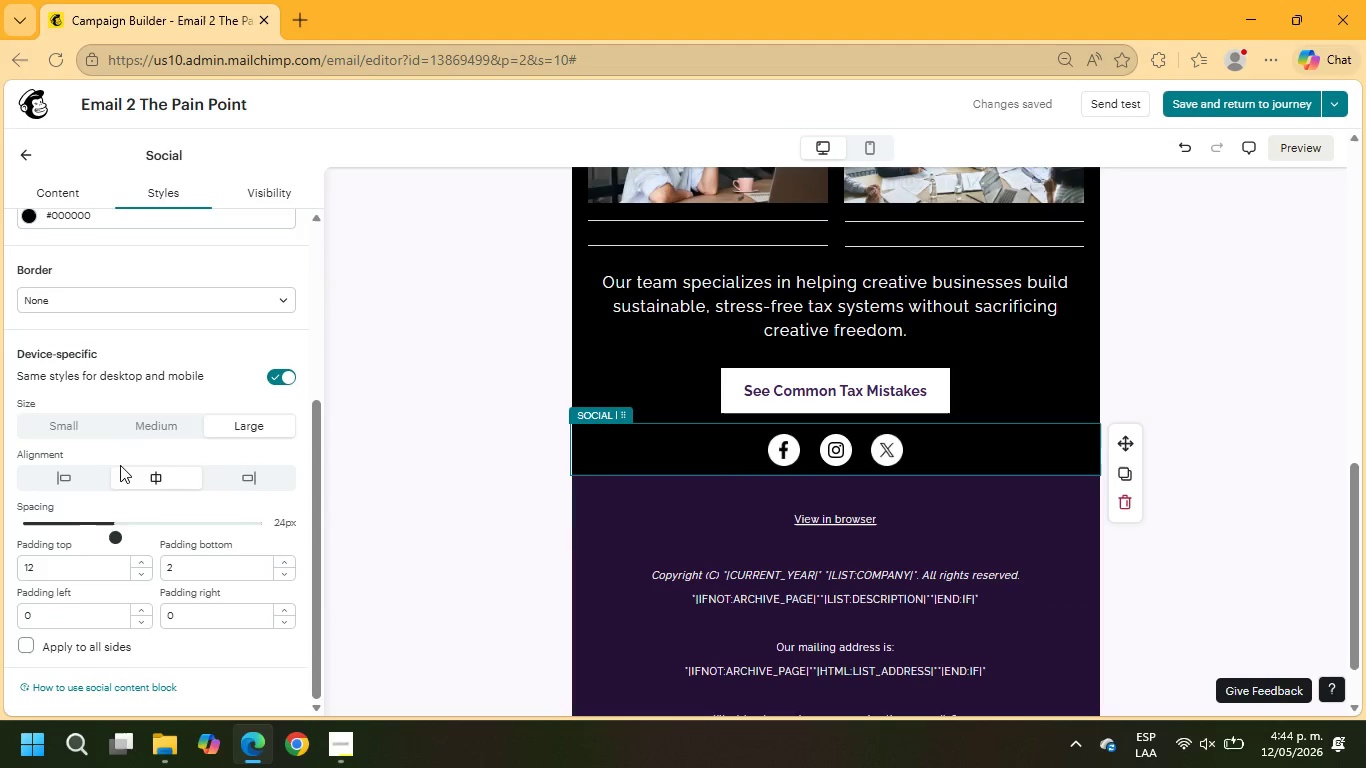 
wait(7.23)
 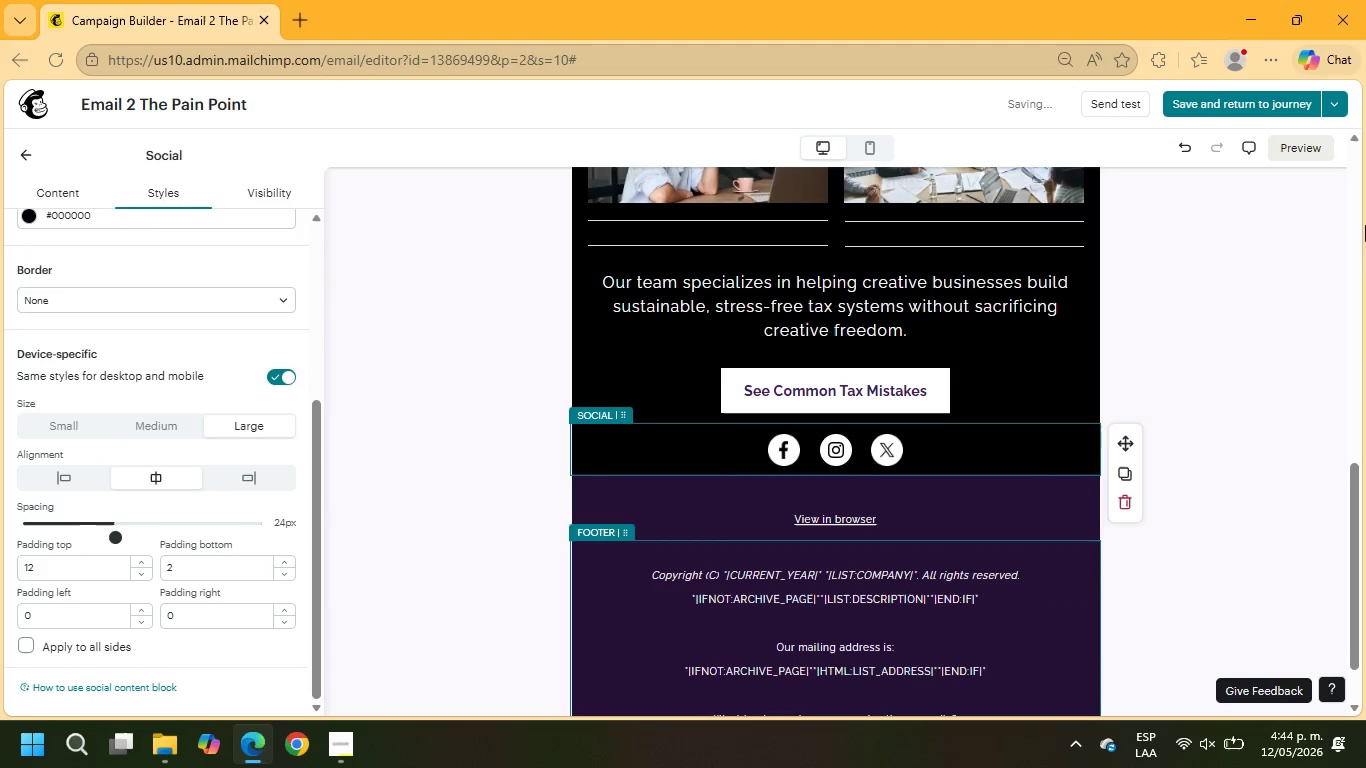 
left_click([30, 145])
 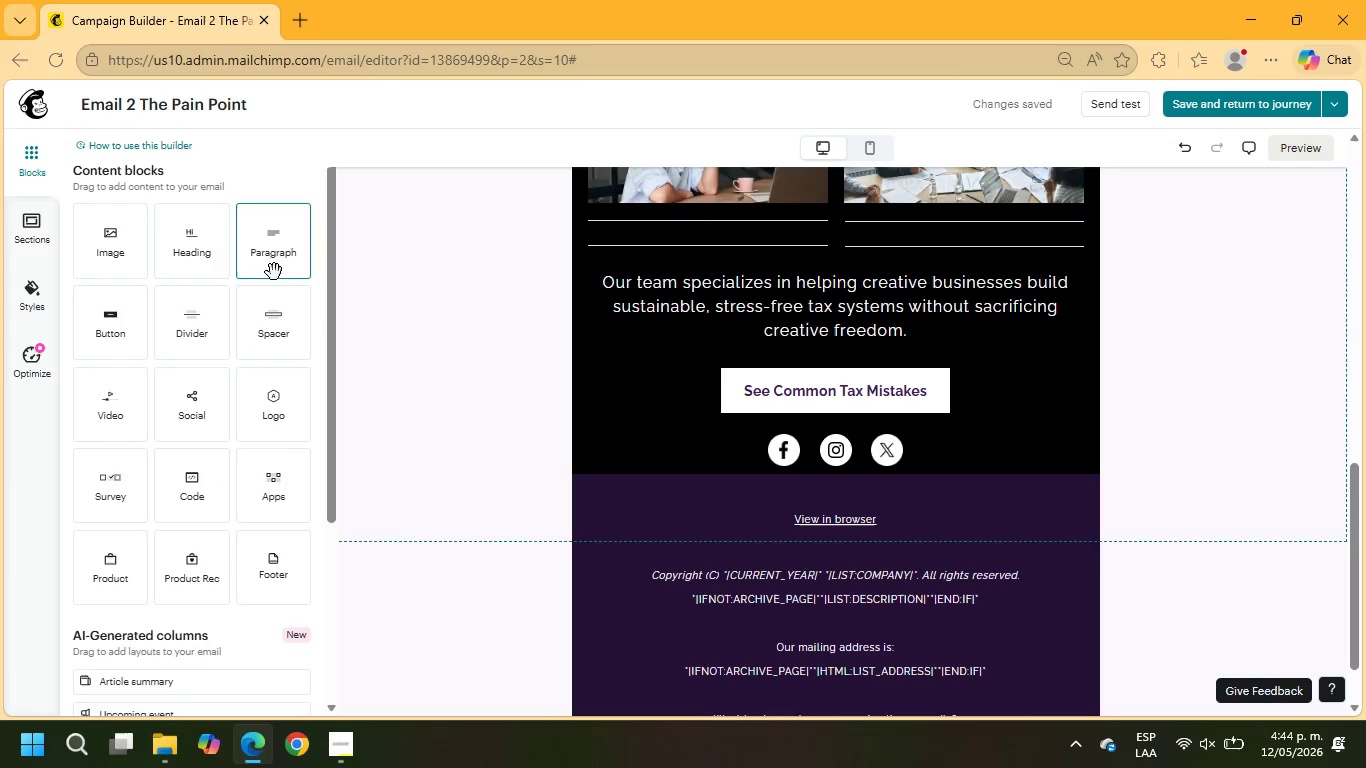 
left_click_drag(start_coordinate=[202, 243], to_coordinate=[837, 427])
 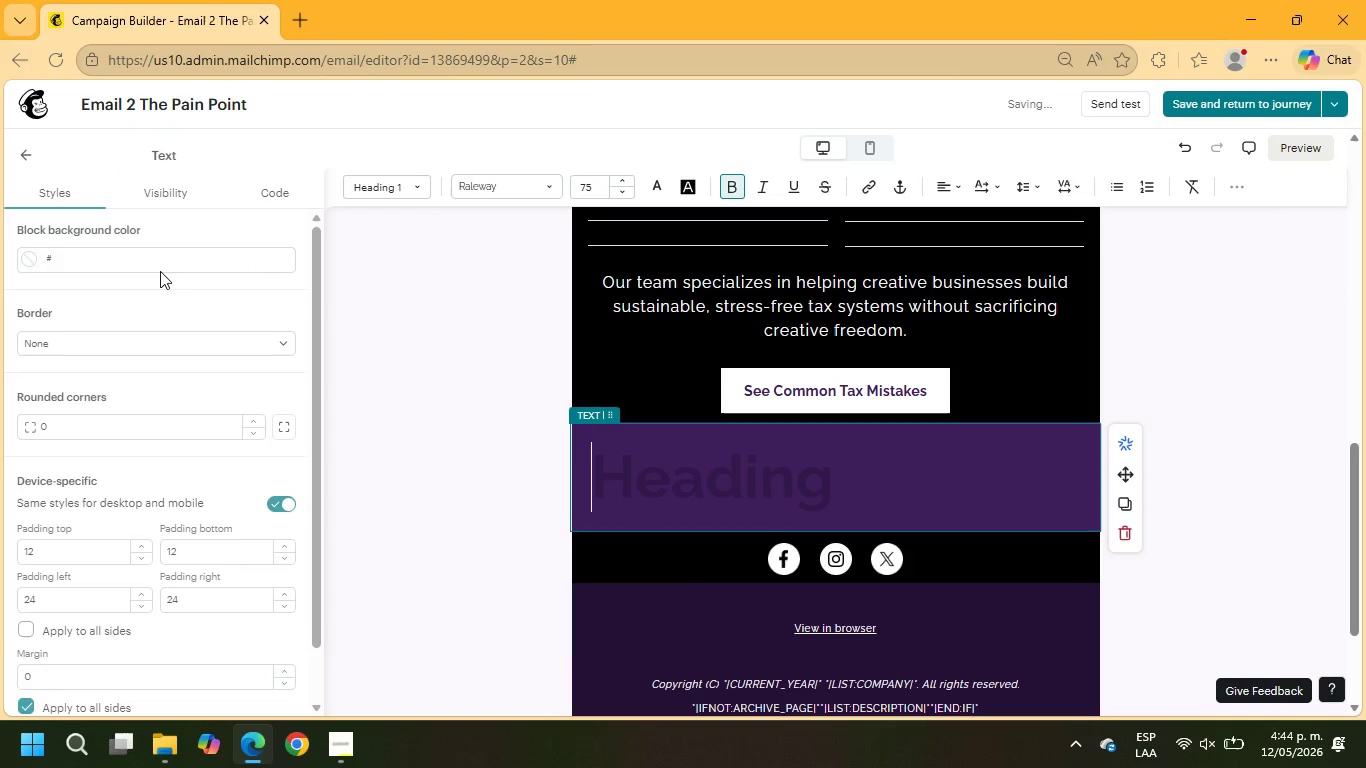 
left_click([123, 258])
 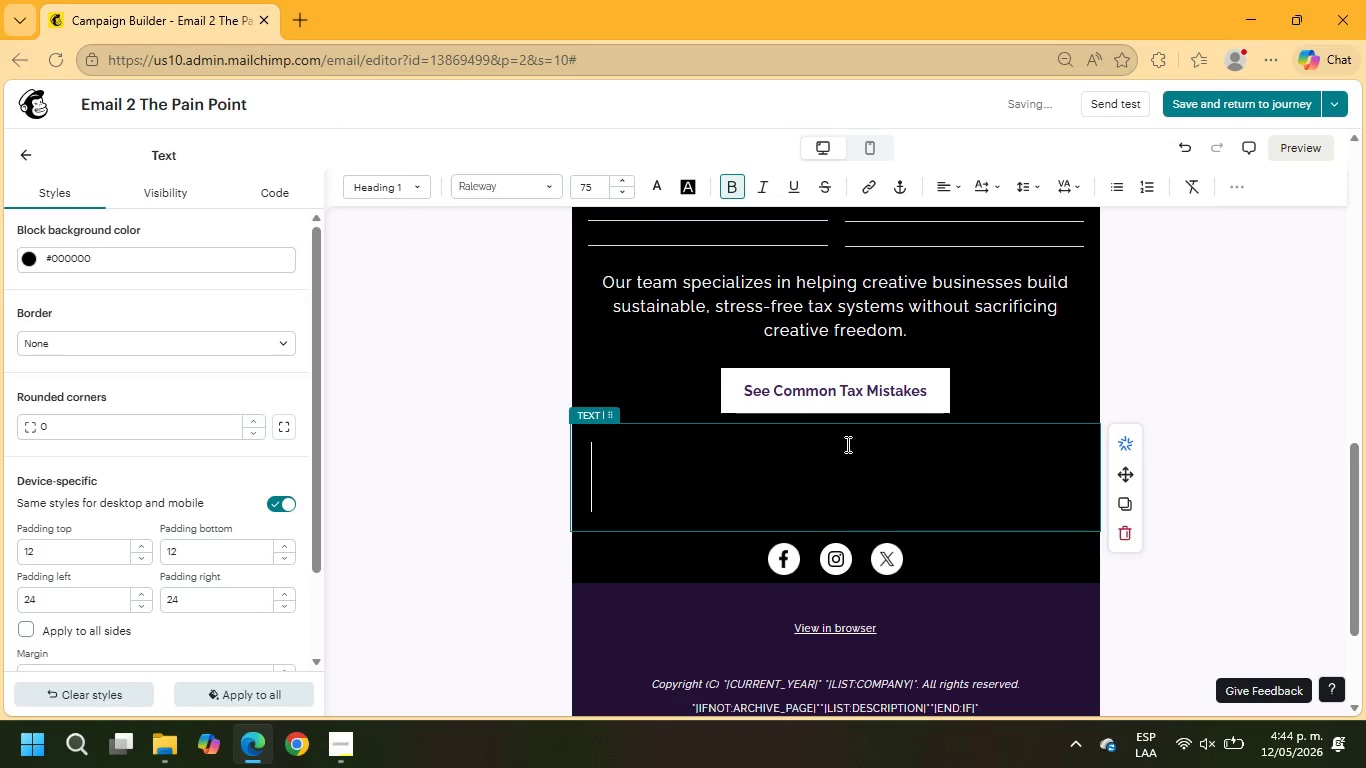 
wait(5.67)
 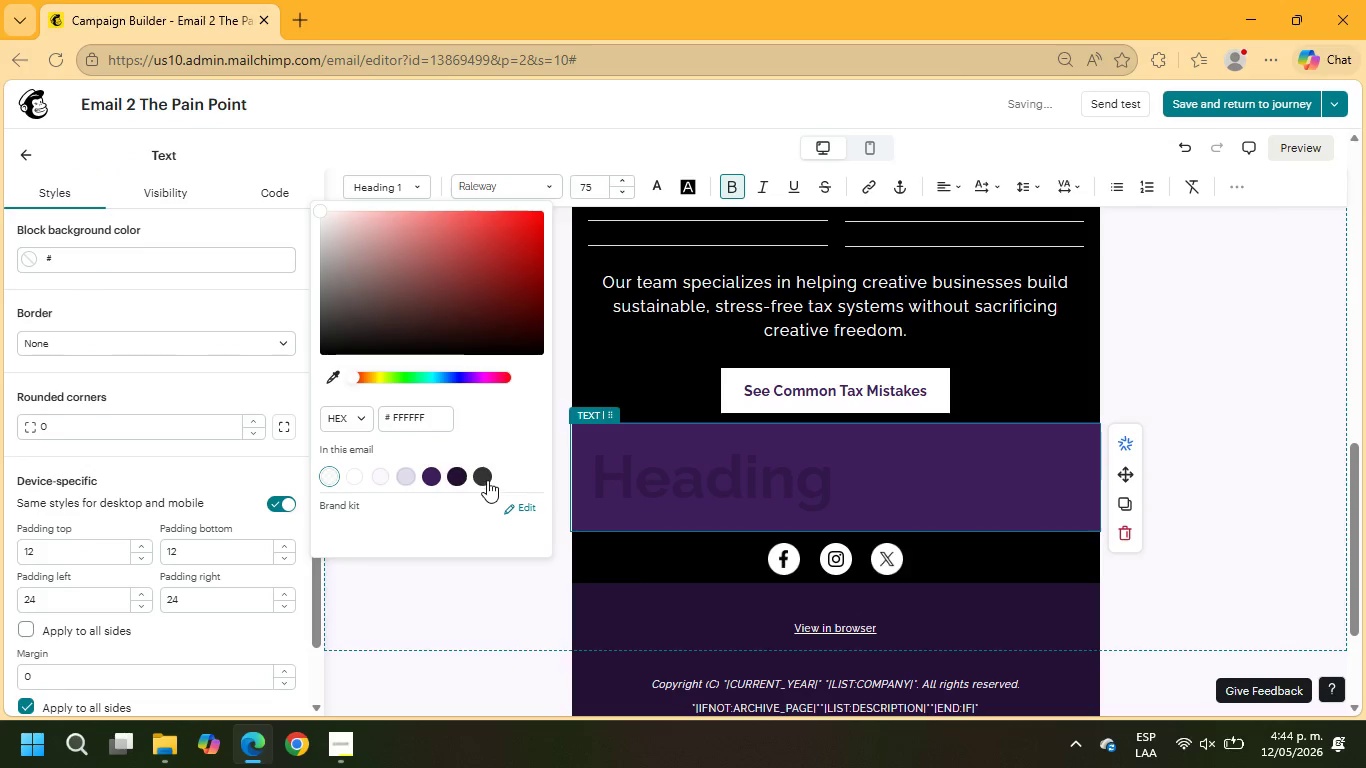 
type(Best regards,)
 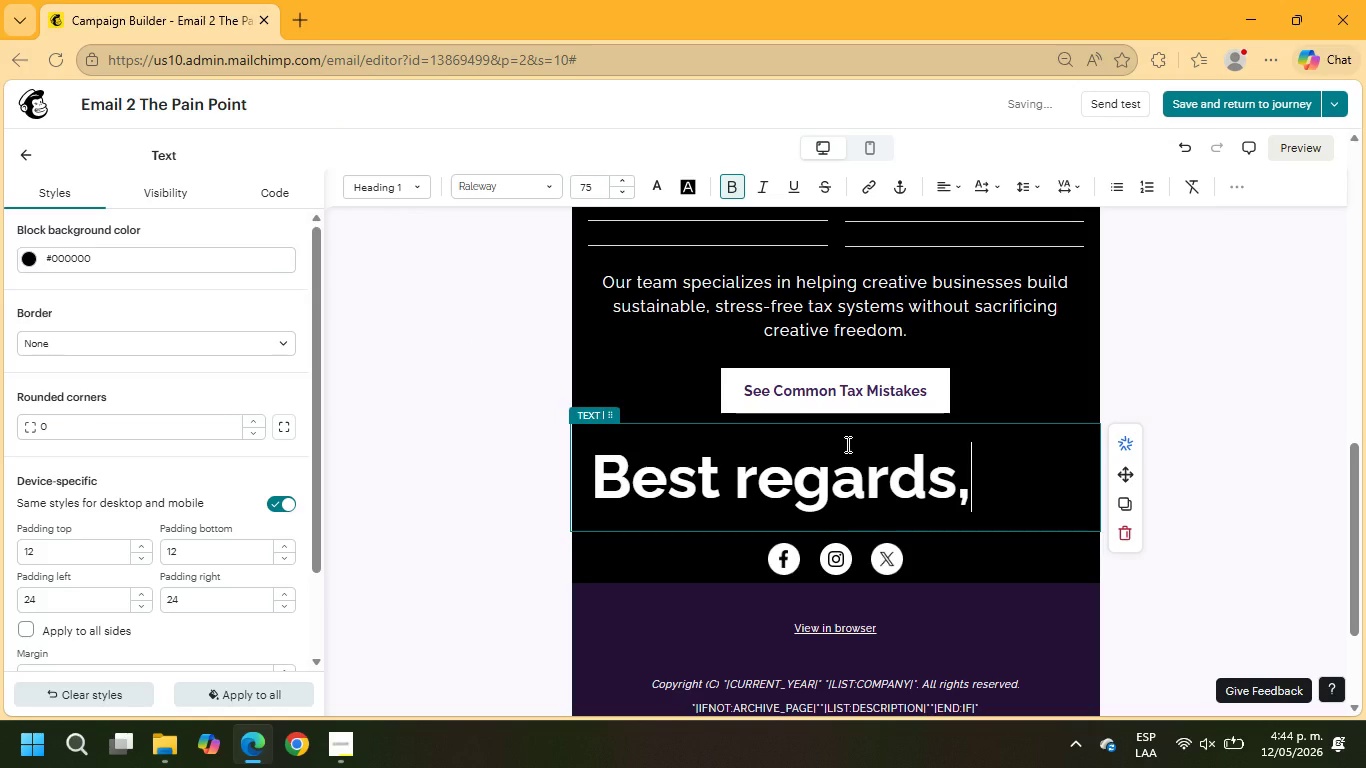 
key(Enter)
 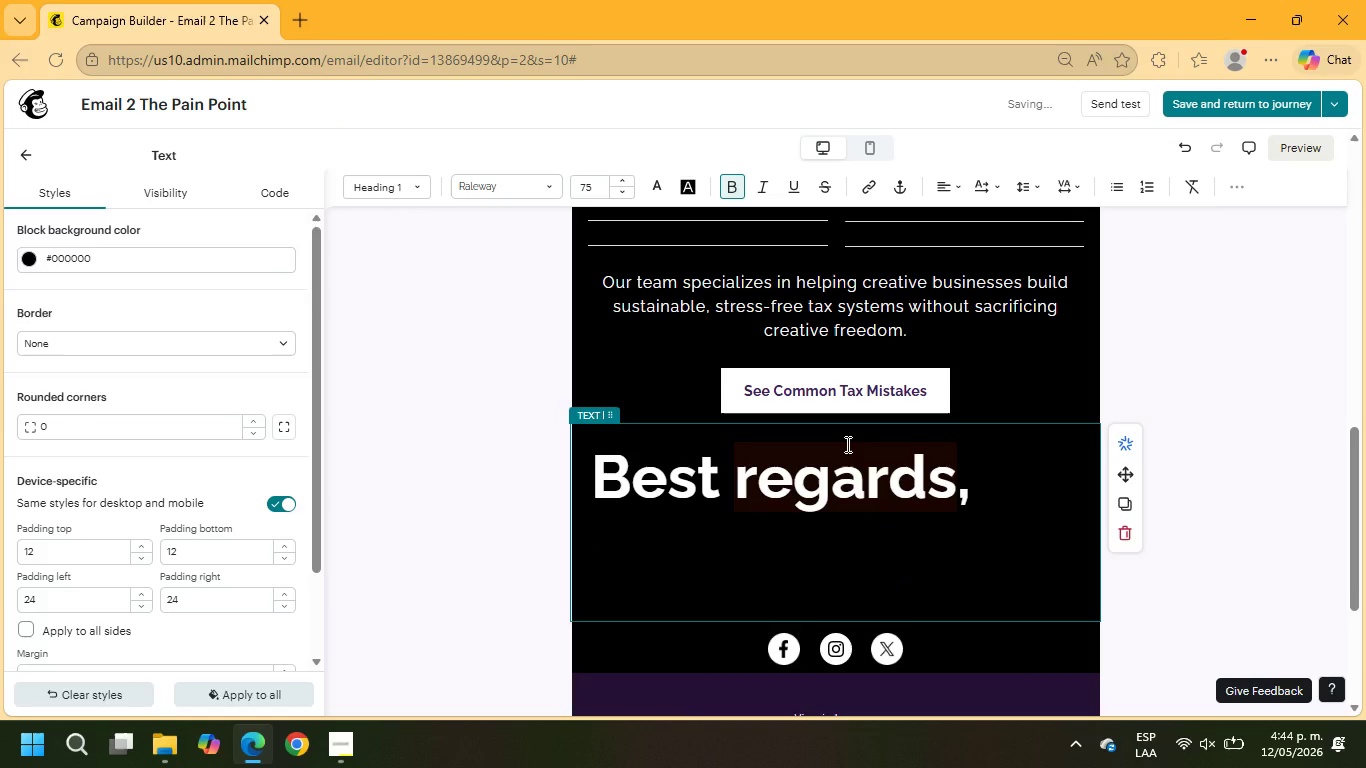 
type(Slate)
 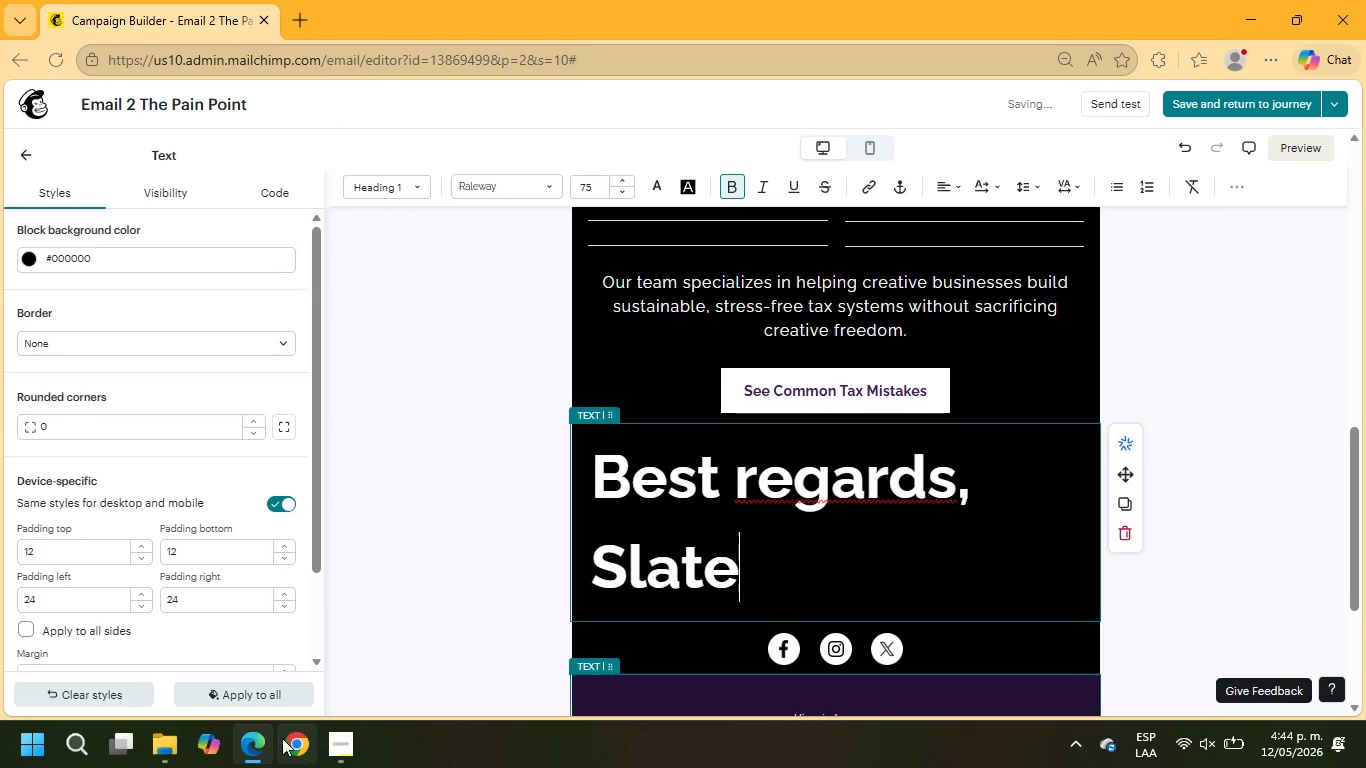 
left_click([262, 746])